 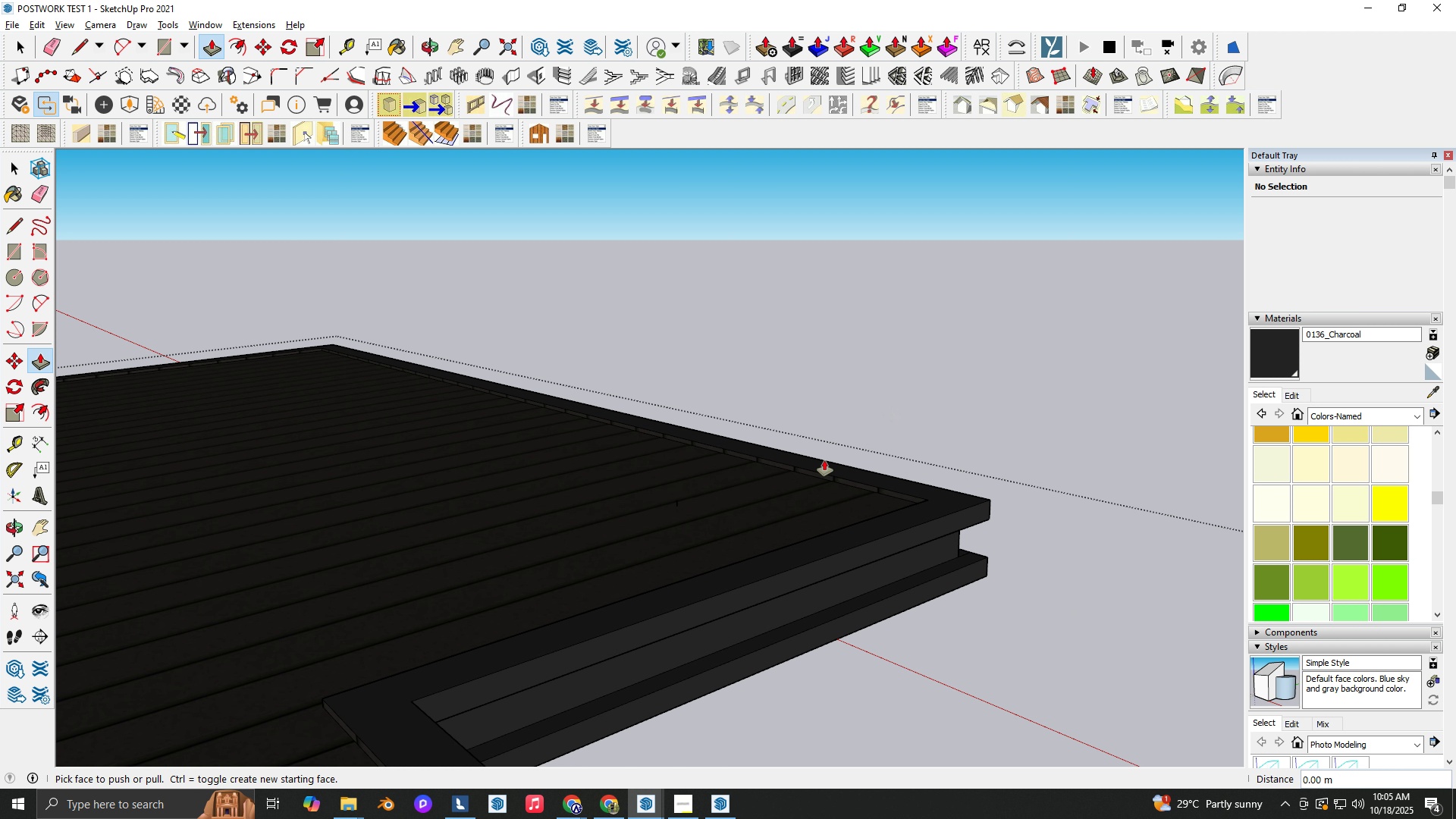 
key(B)
 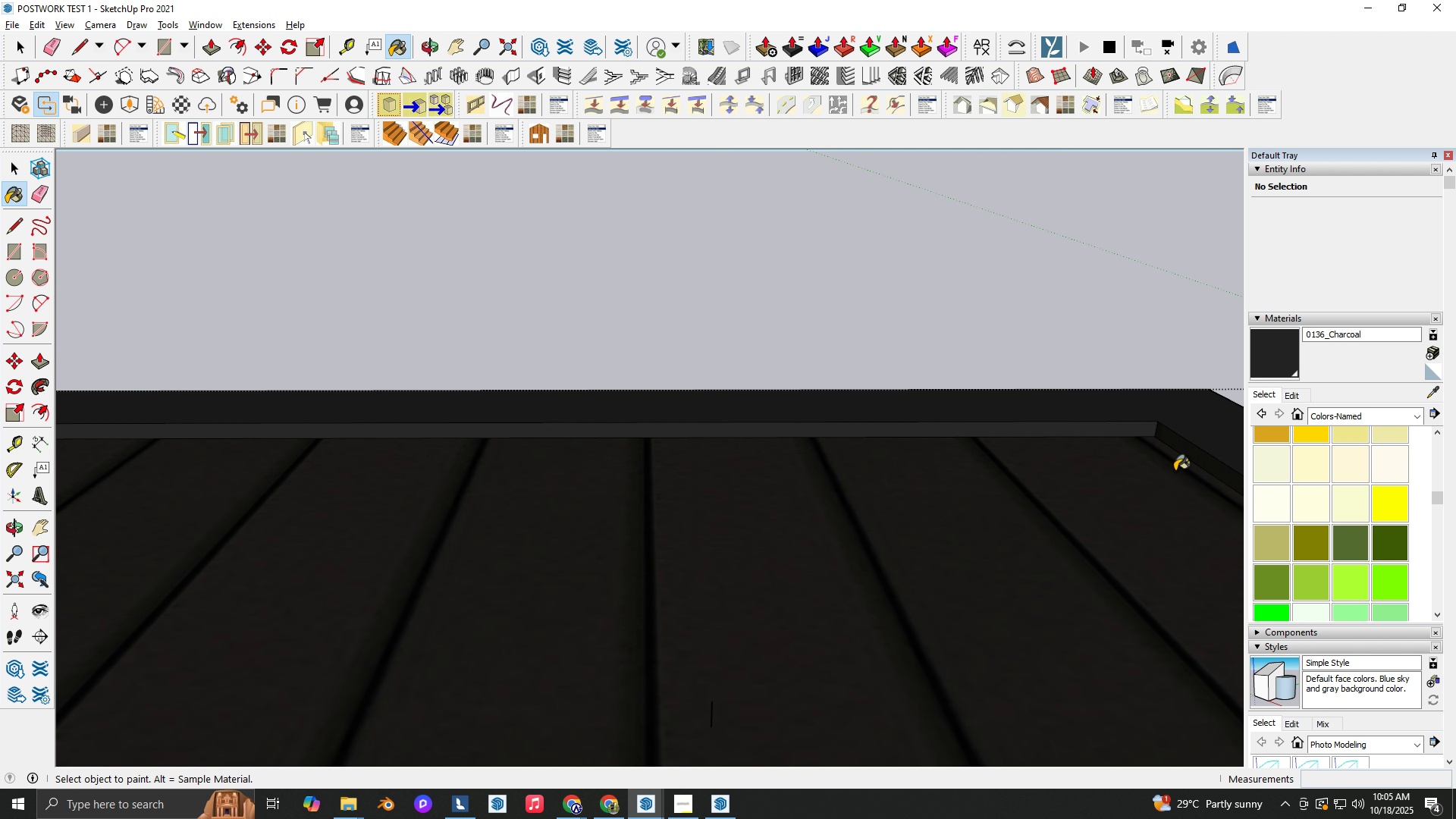 
left_click([1184, 445])
 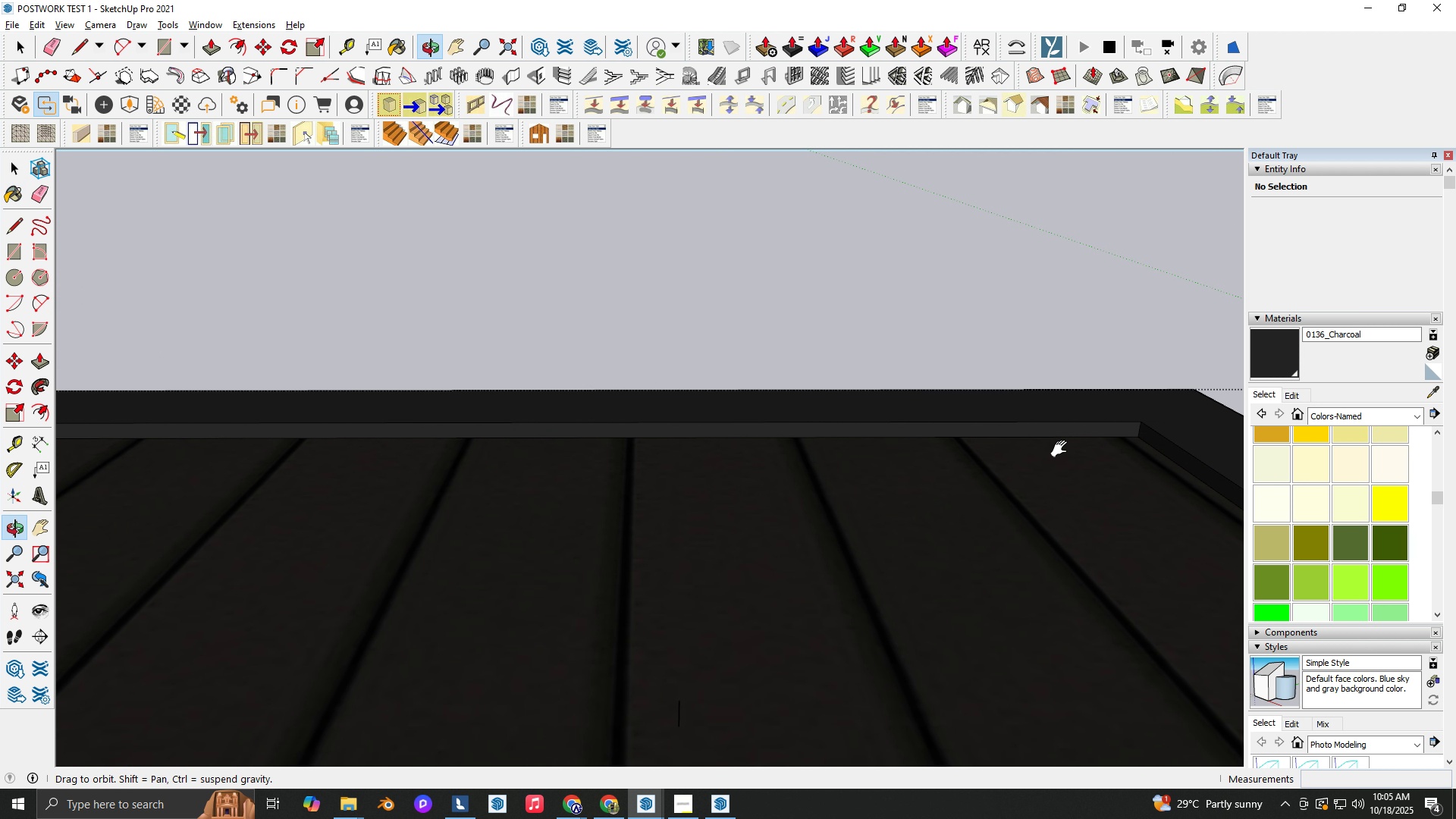 
key(Shift+ShiftLeft)
 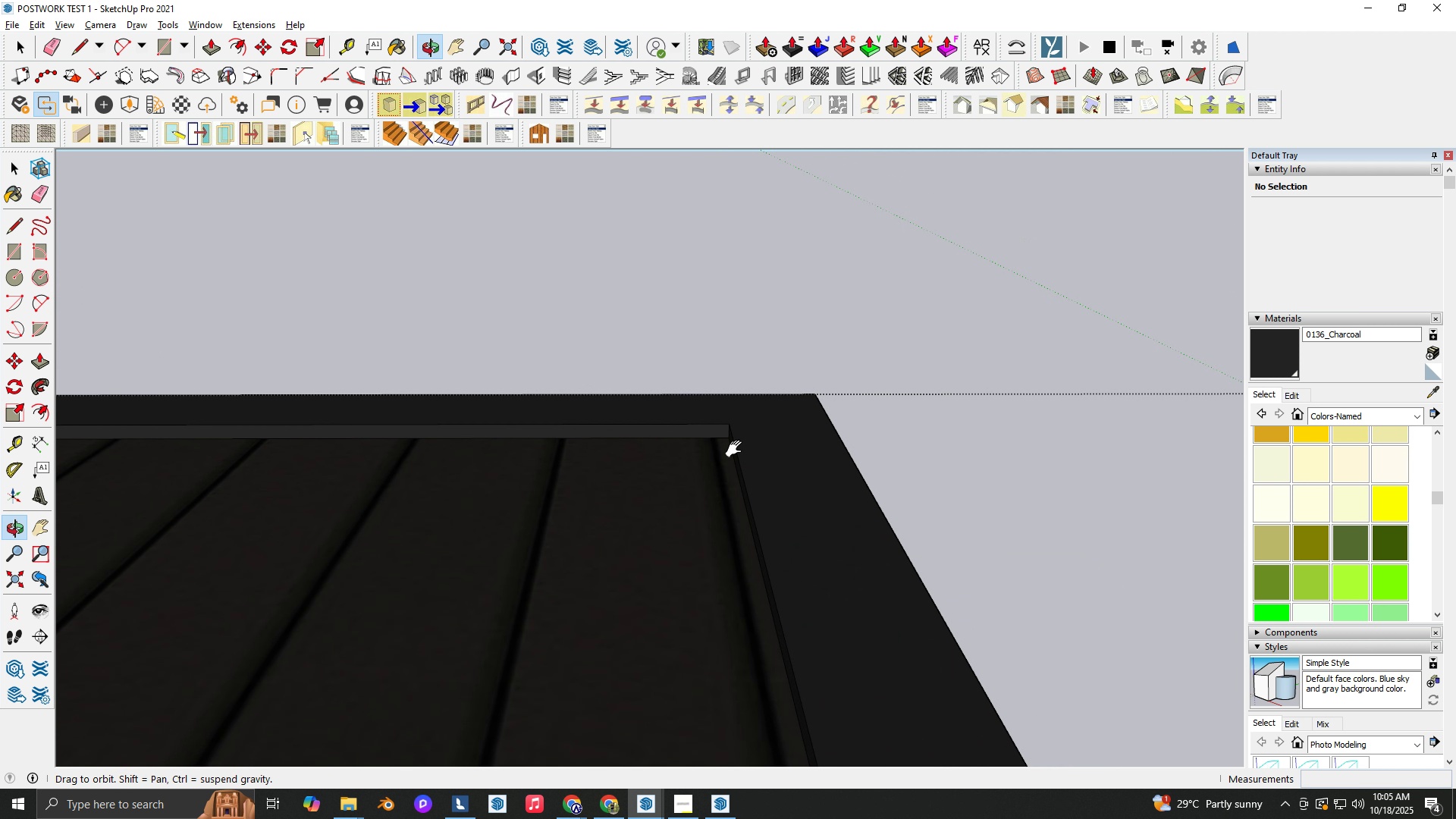 
scroll: coordinate [1049, 453], scroll_direction: down, amount: 9.0
 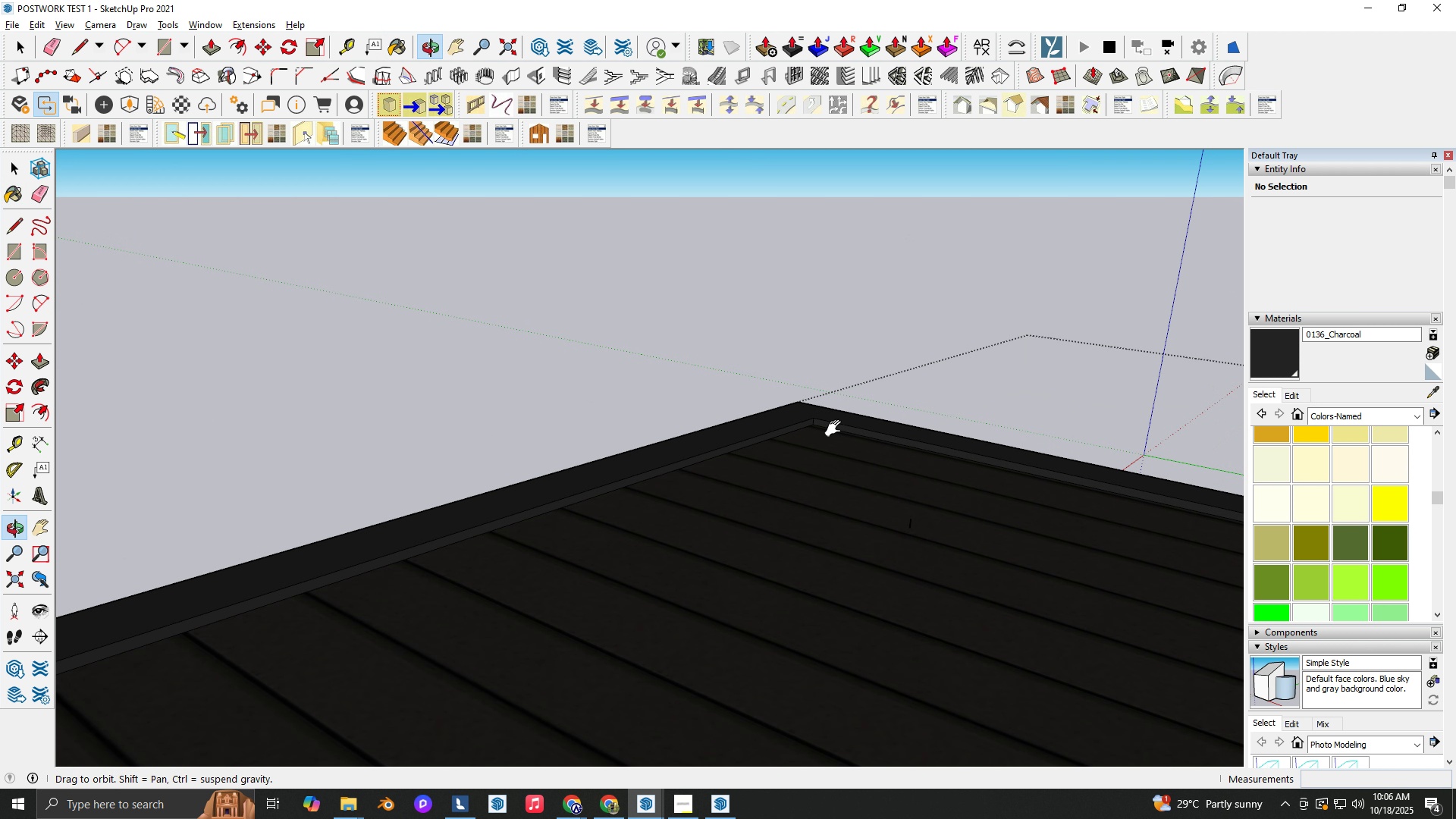 
hold_key(key=ShiftLeft, duration=0.37)
 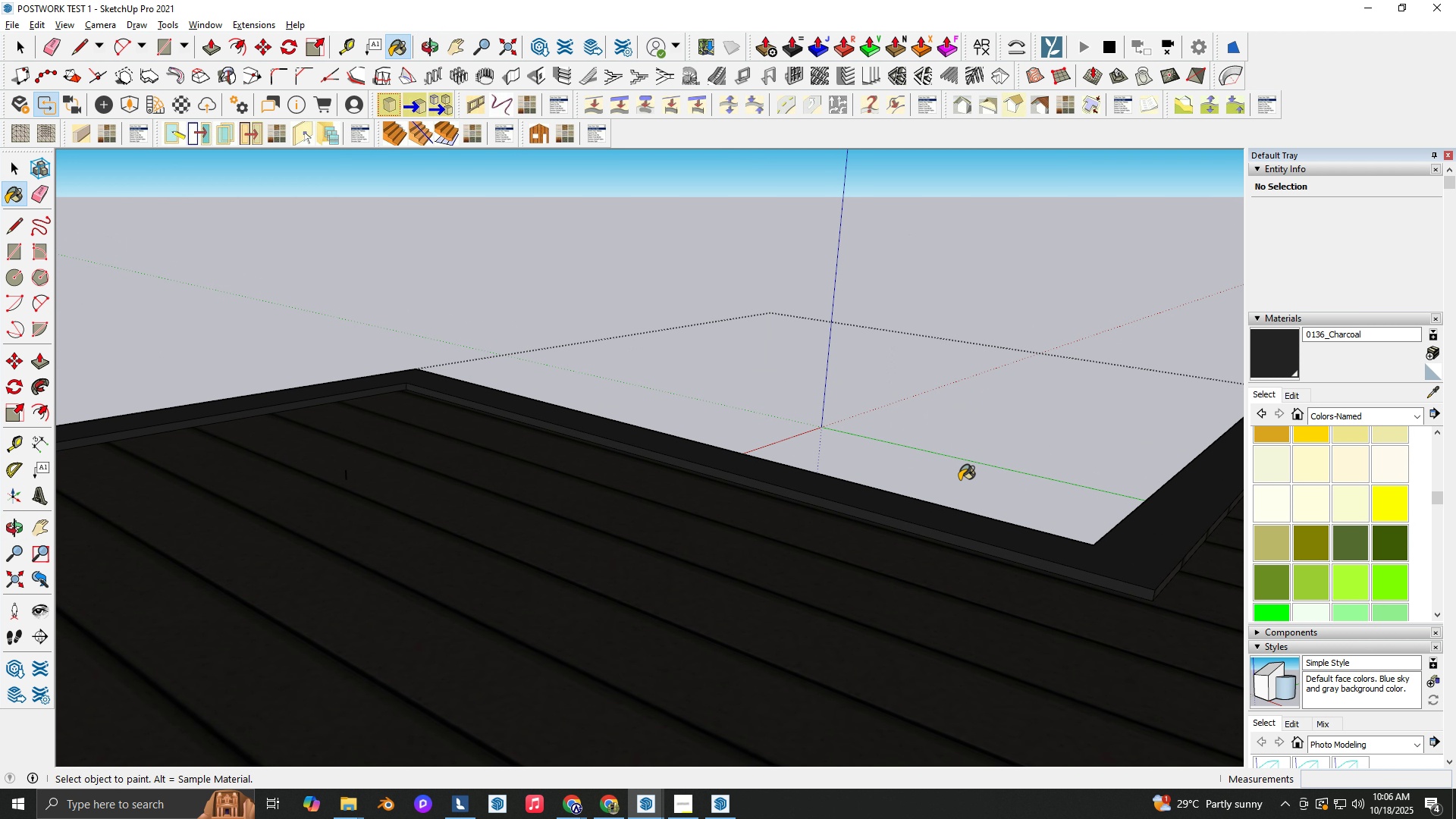 
key(Shift+ShiftLeft)
 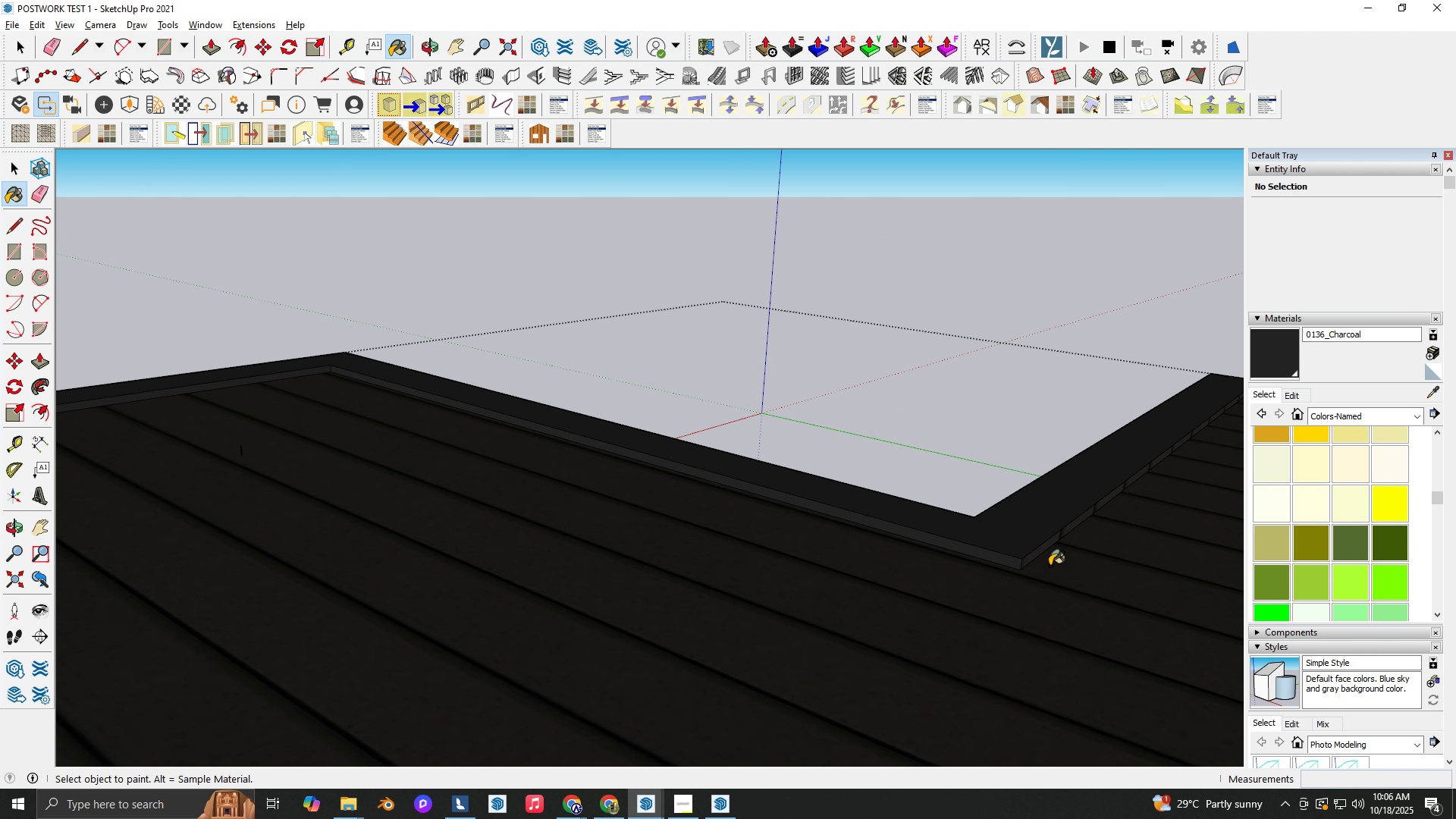 
scroll: coordinate [1042, 554], scroll_direction: up, amount: 7.0
 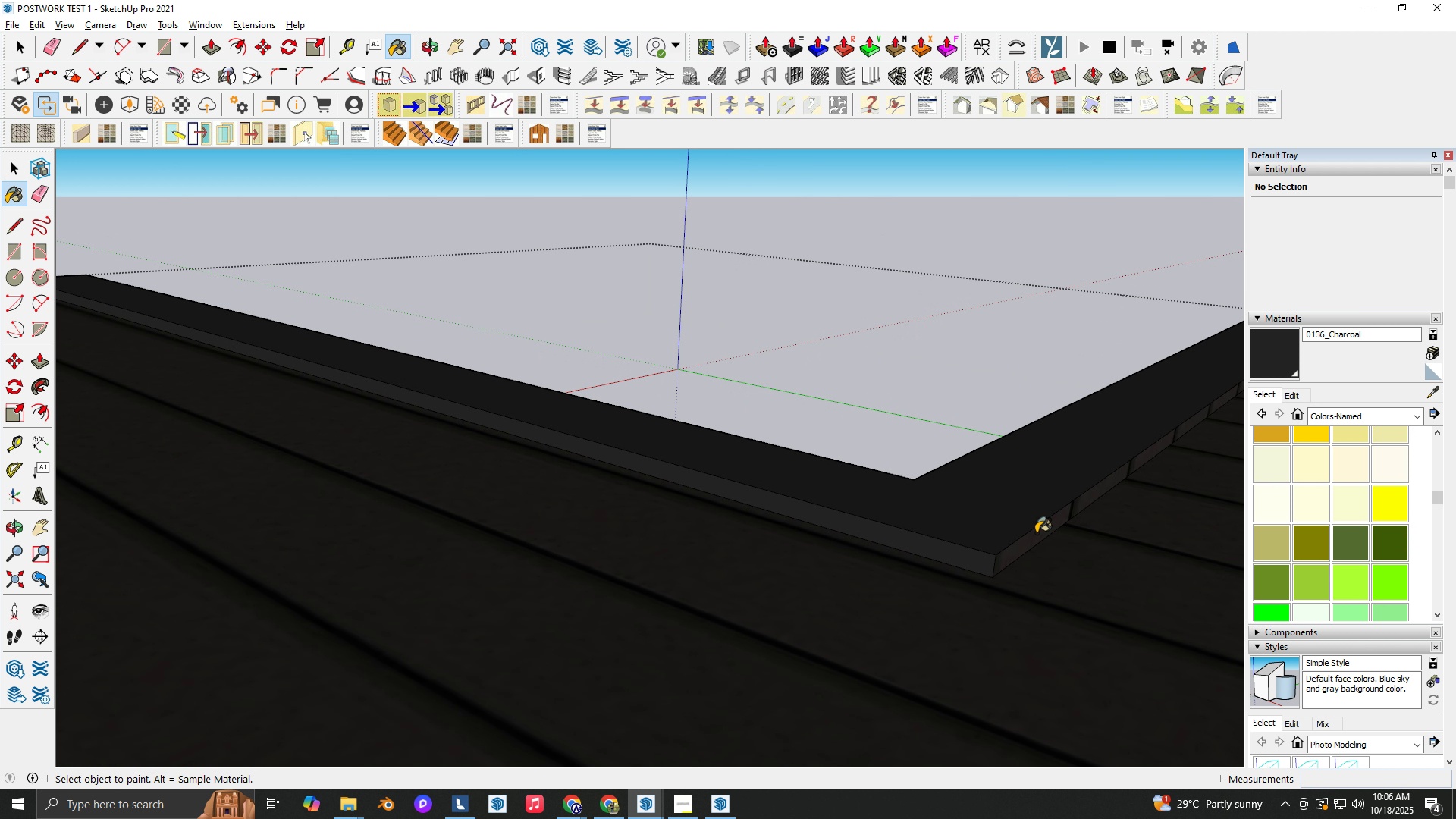 
left_click([1036, 533])
 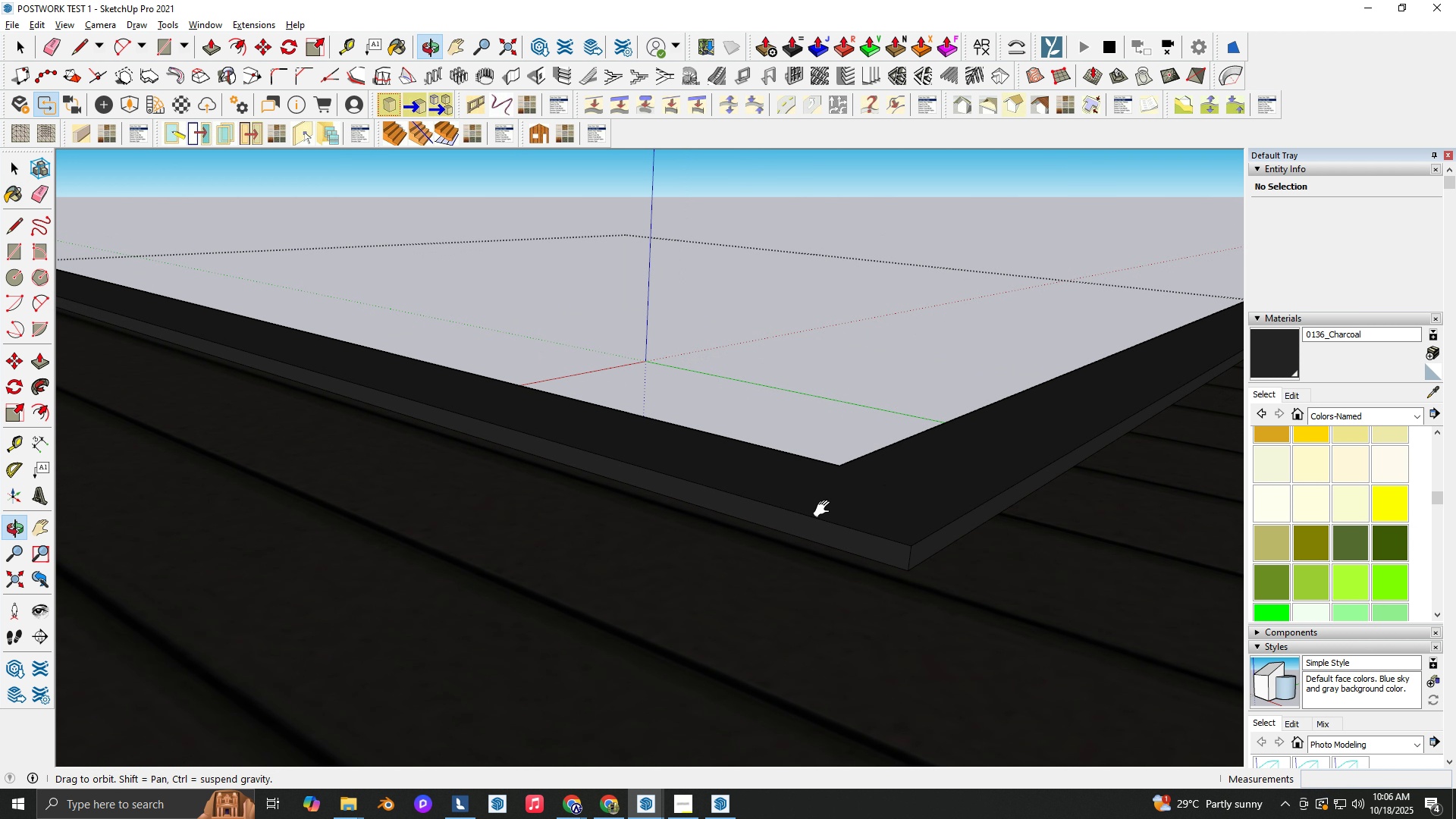 
hold_key(key=ShiftLeft, duration=0.33)
scroll: coordinate [994, 334], scroll_direction: up, amount: 5.0
 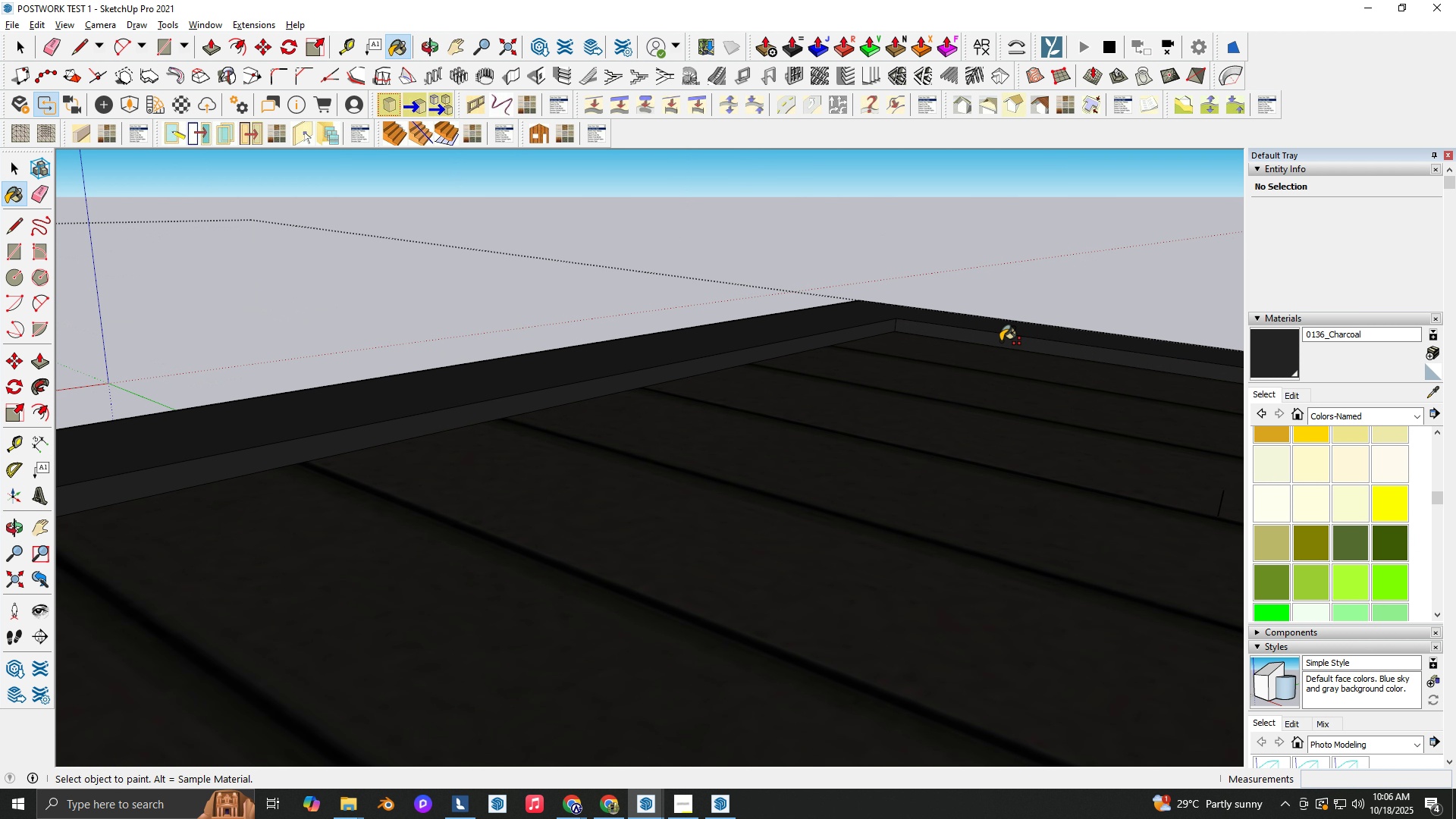 
key(Shift+ShiftLeft)
 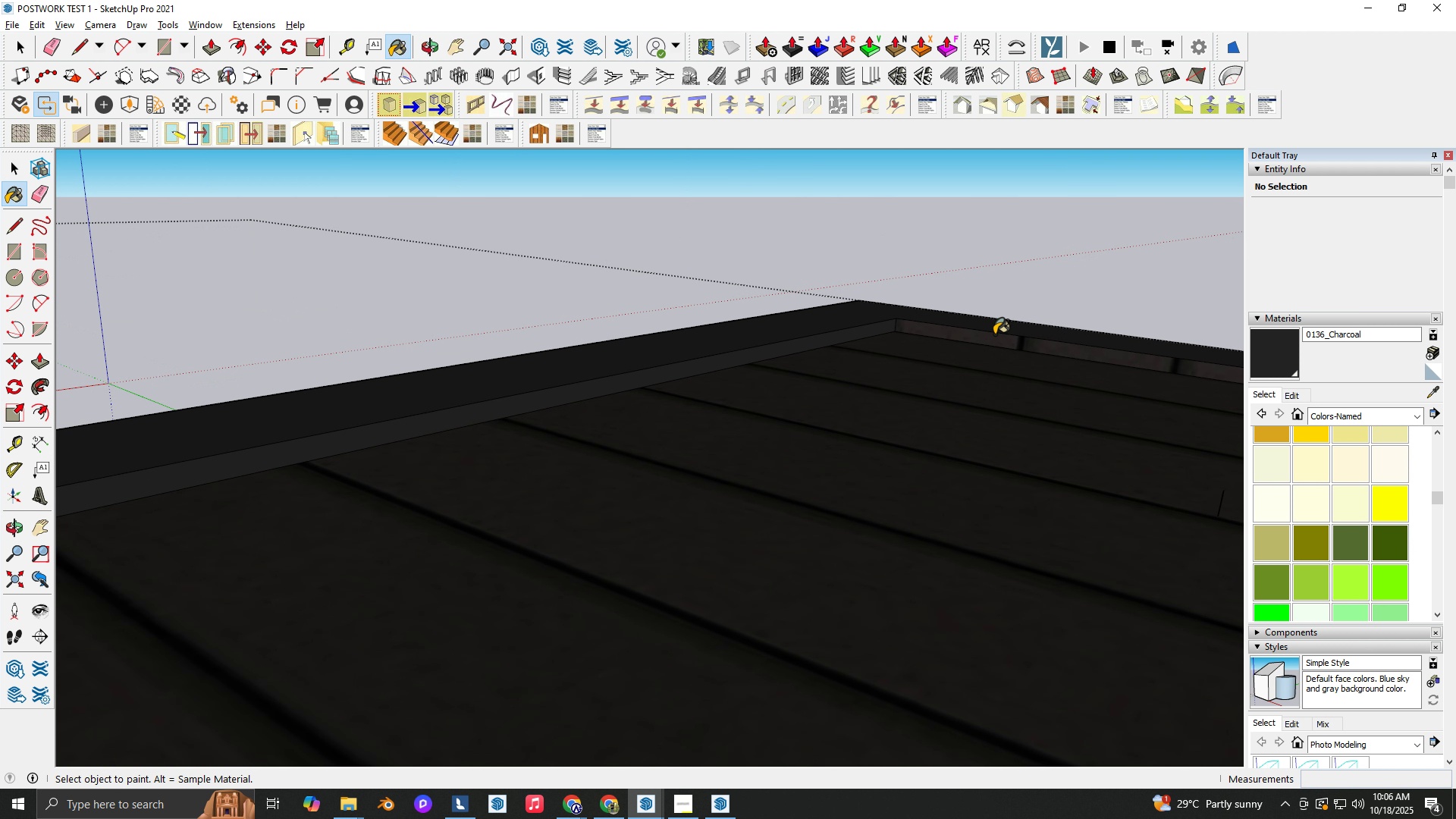 
left_click([994, 334])
 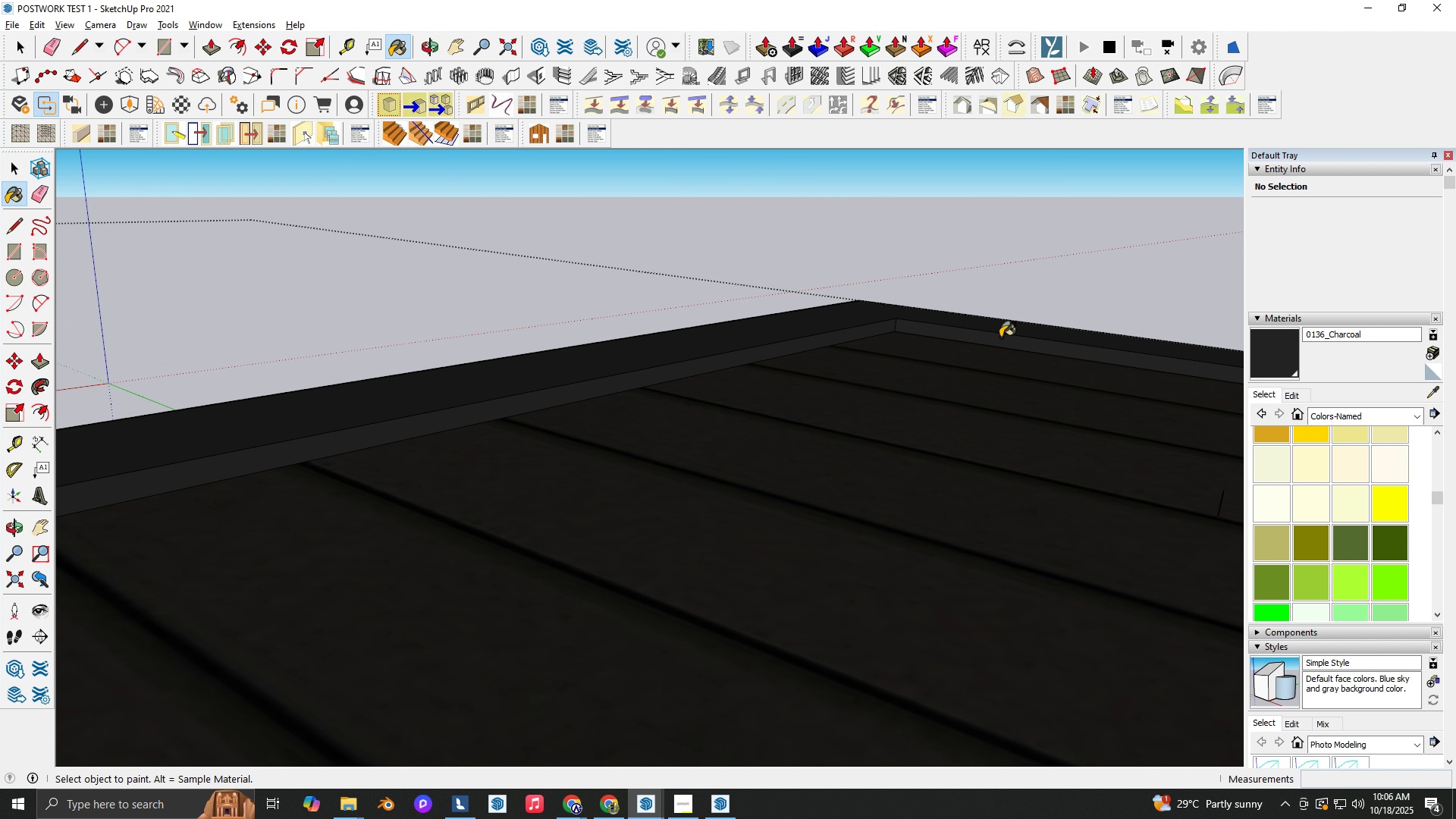 
key(Shift+ShiftLeft)
 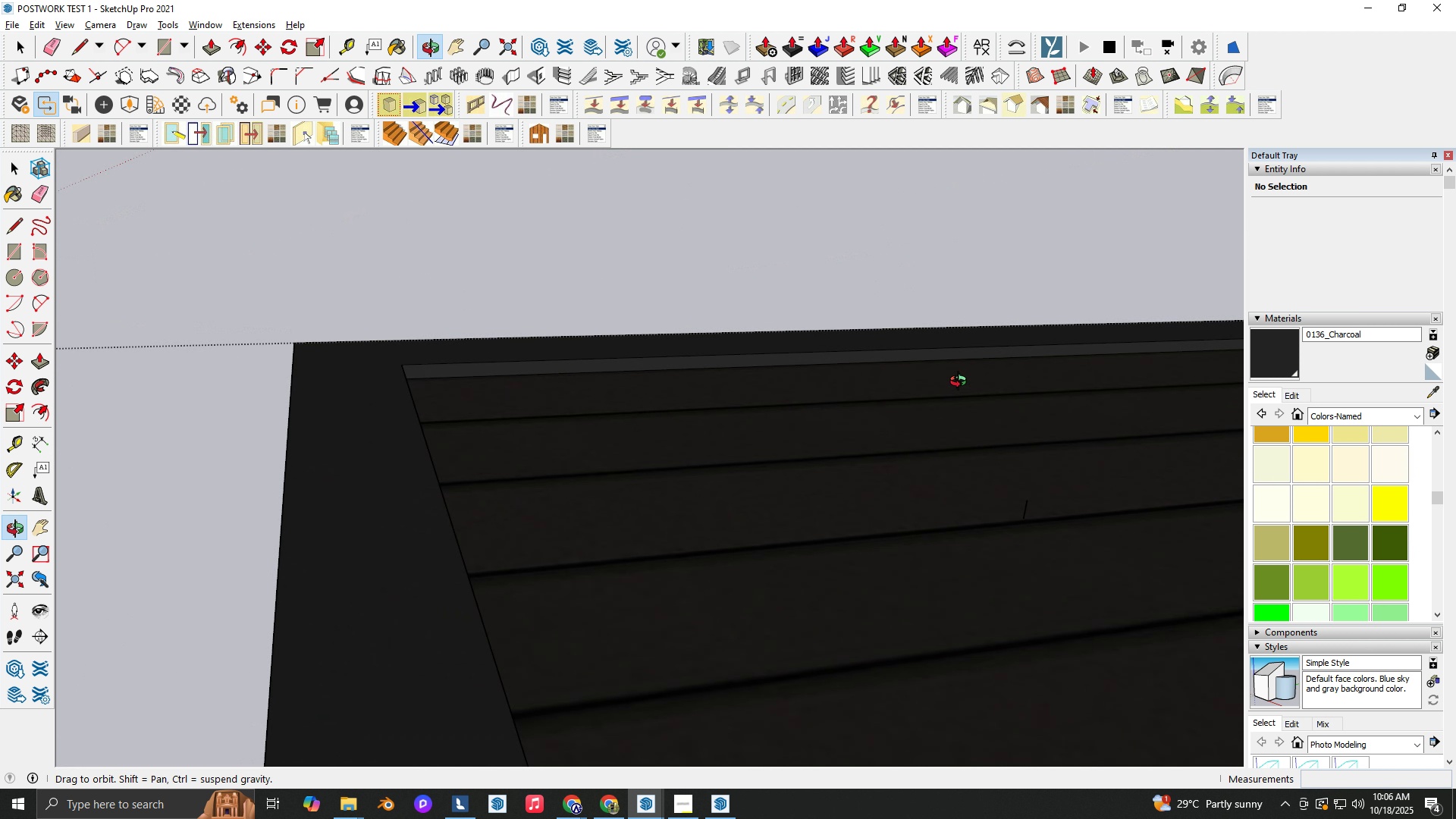 
hold_key(key=ShiftLeft, duration=0.34)
 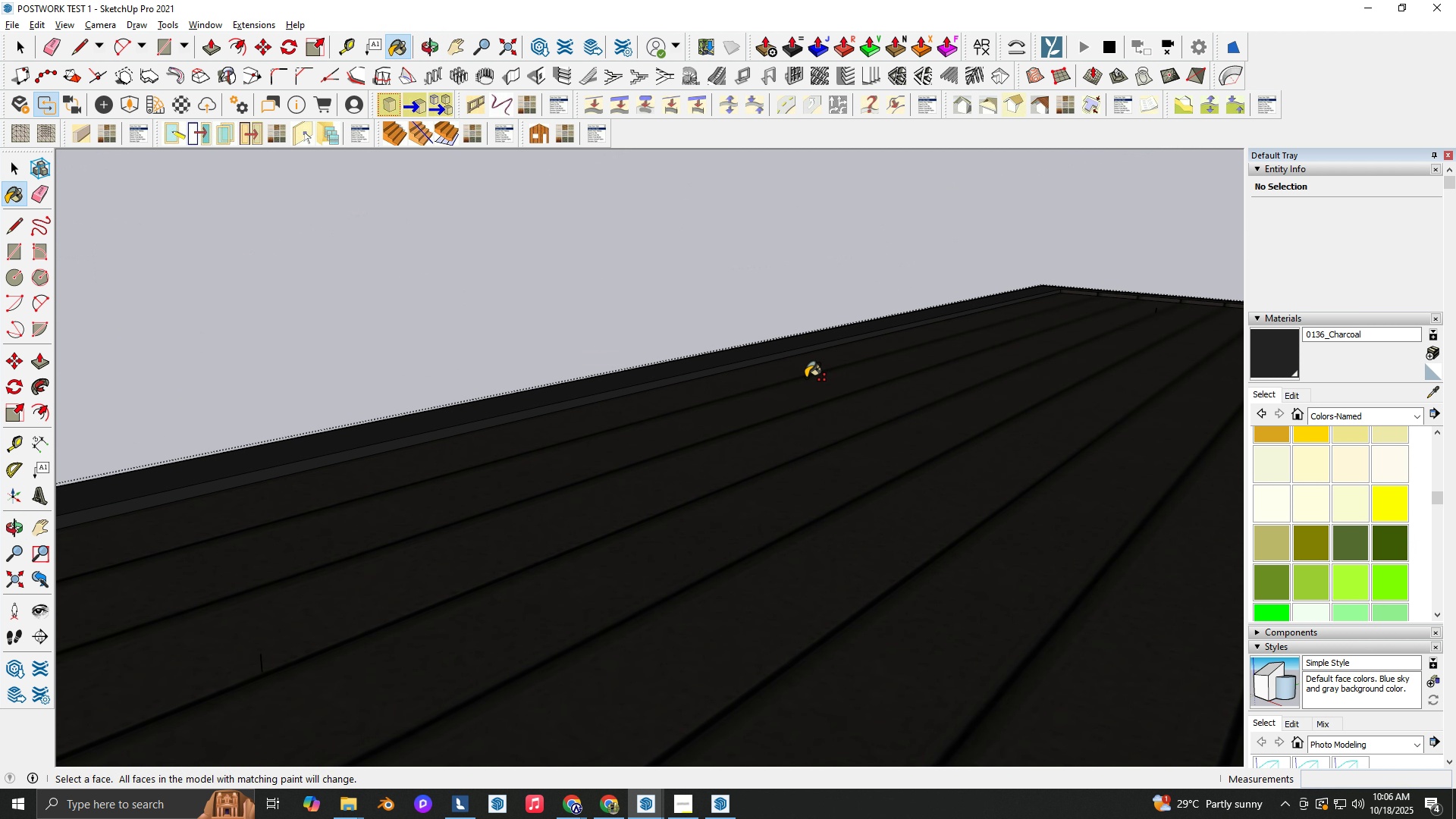 
hold_key(key=ShiftLeft, duration=0.34)
 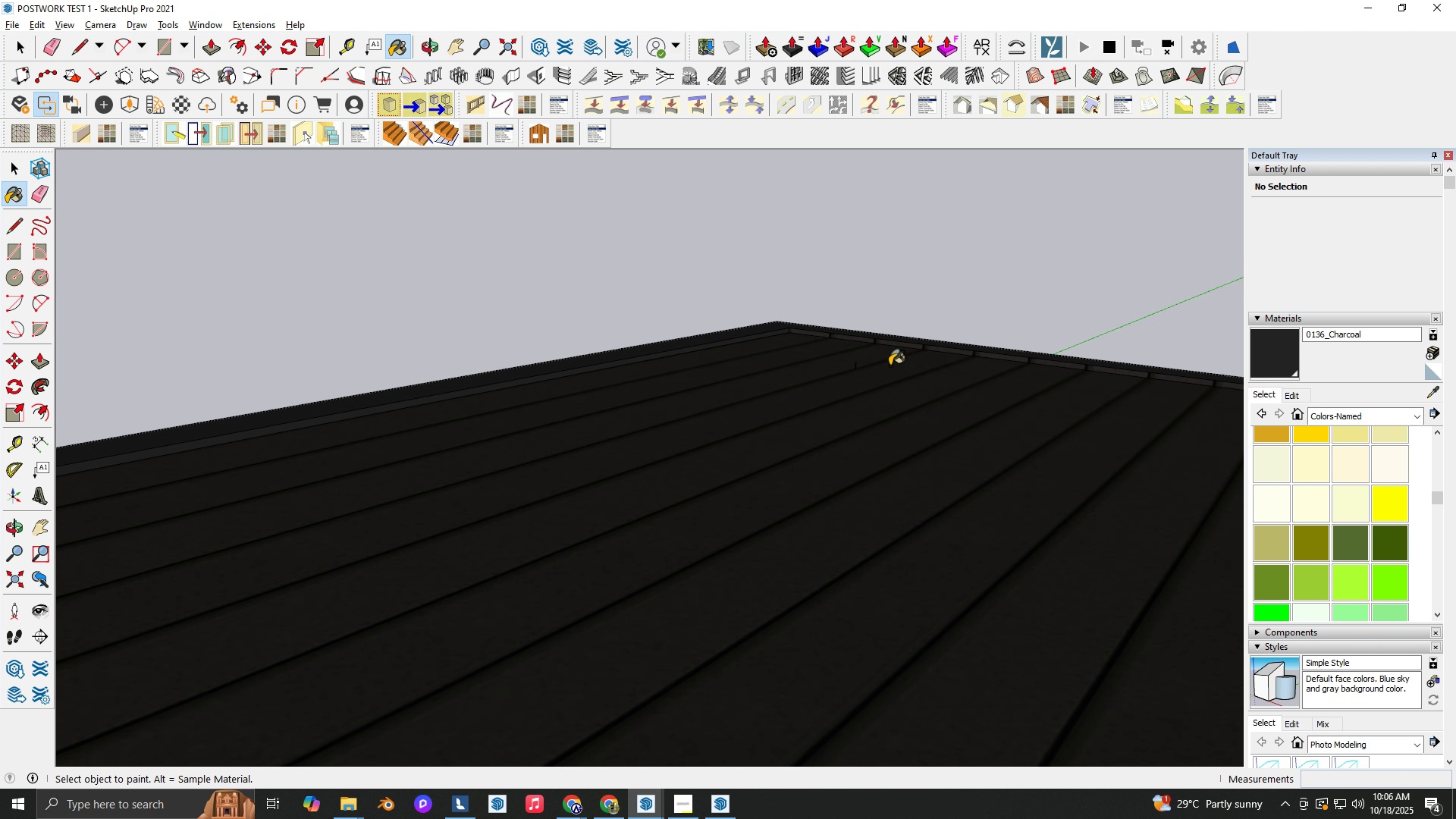 
scroll: coordinate [898, 347], scroll_direction: up, amount: 7.0
 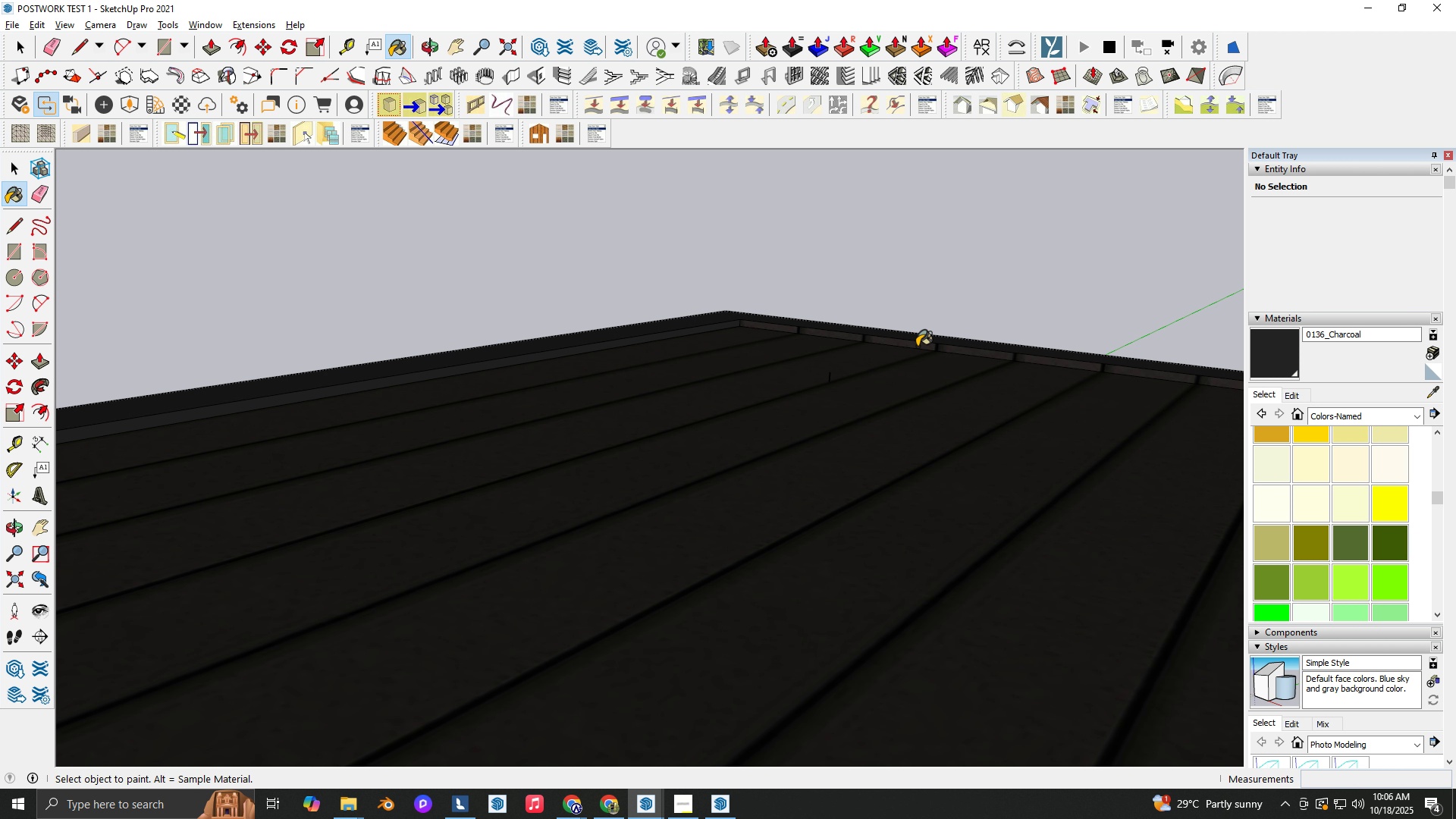 
left_click([917, 347])
 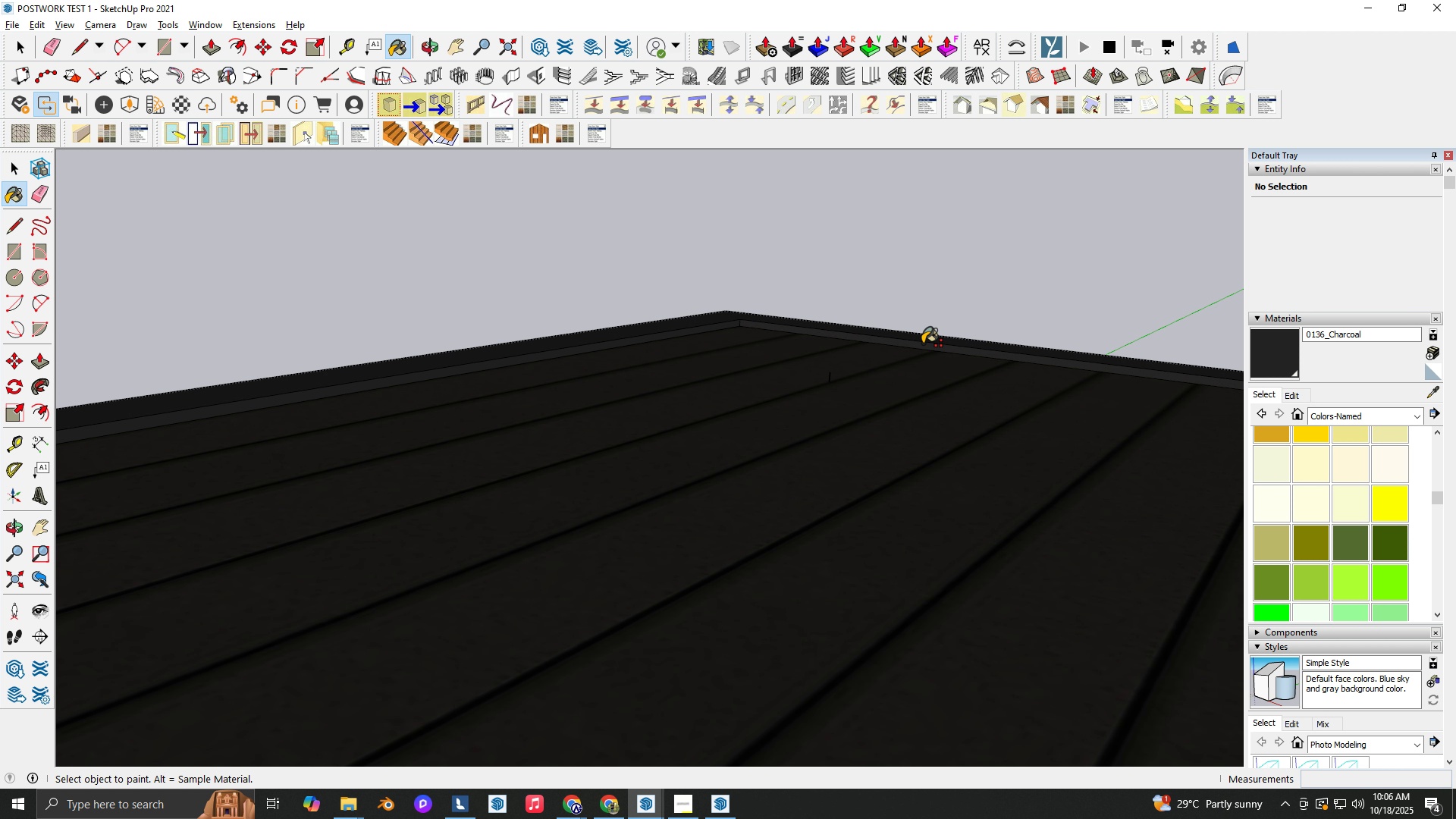 
key(Shift+ShiftLeft)
 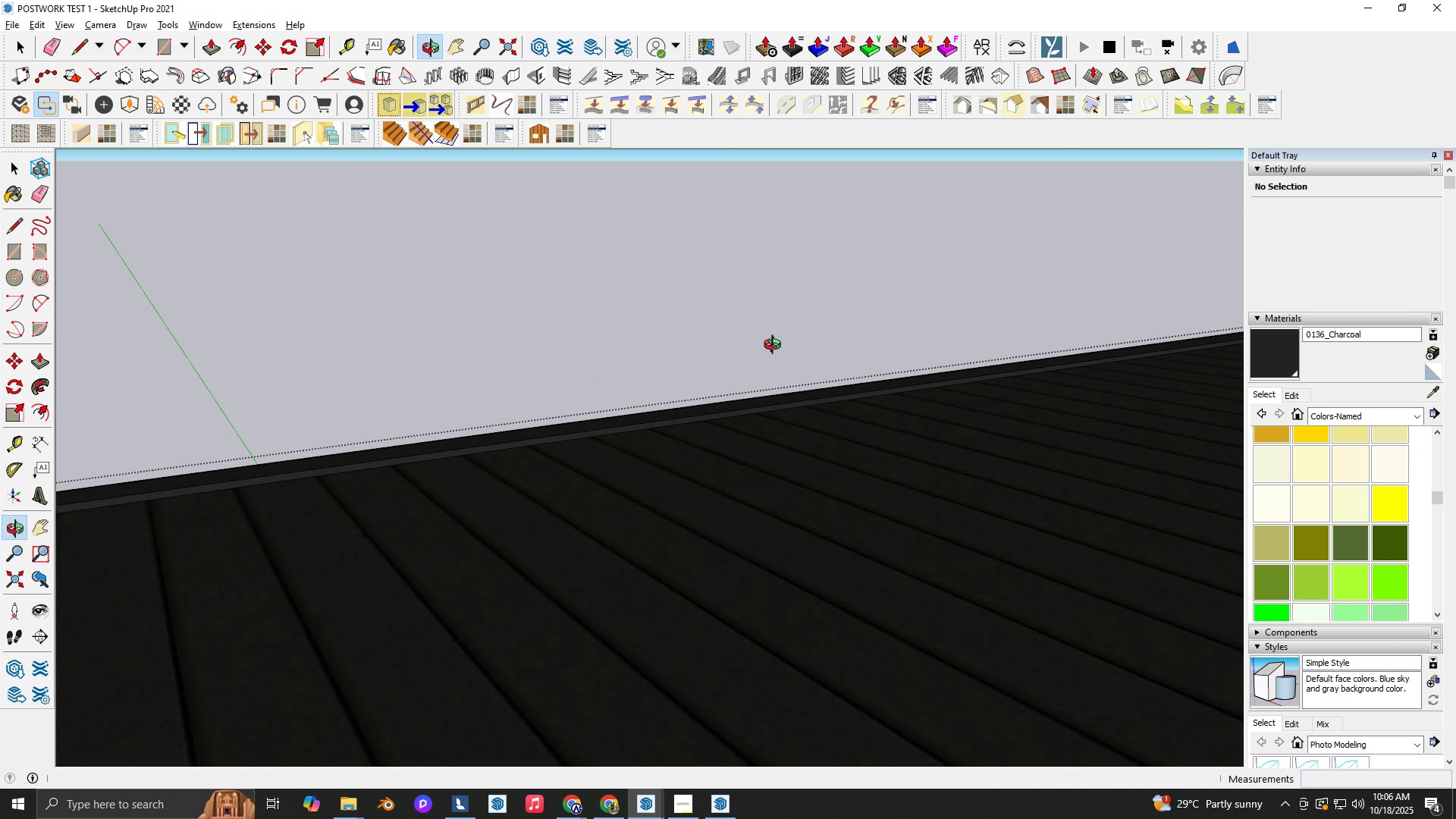 
hold_key(key=ShiftLeft, duration=0.4)
 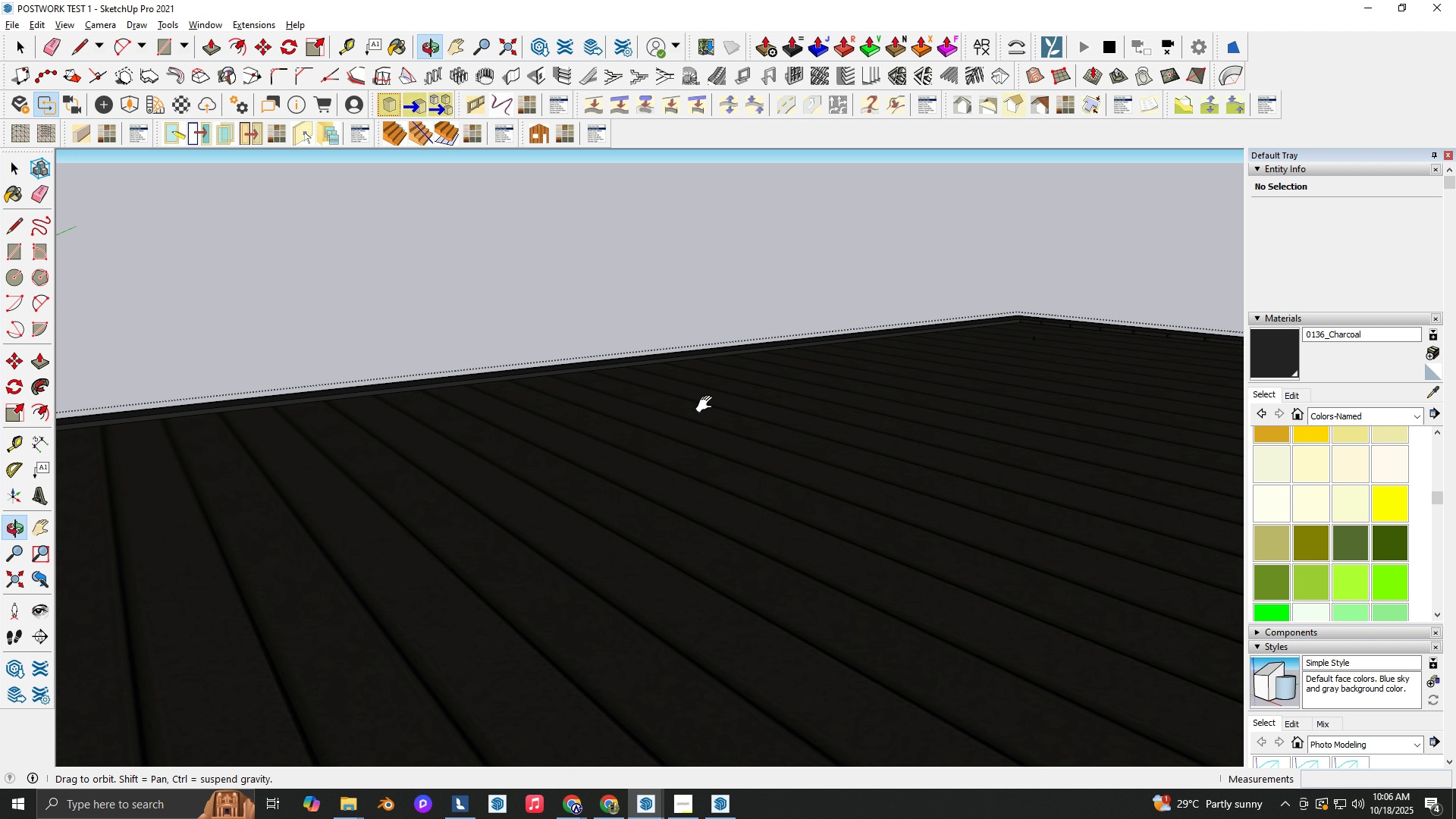 
hold_key(key=ShiftLeft, duration=0.31)
 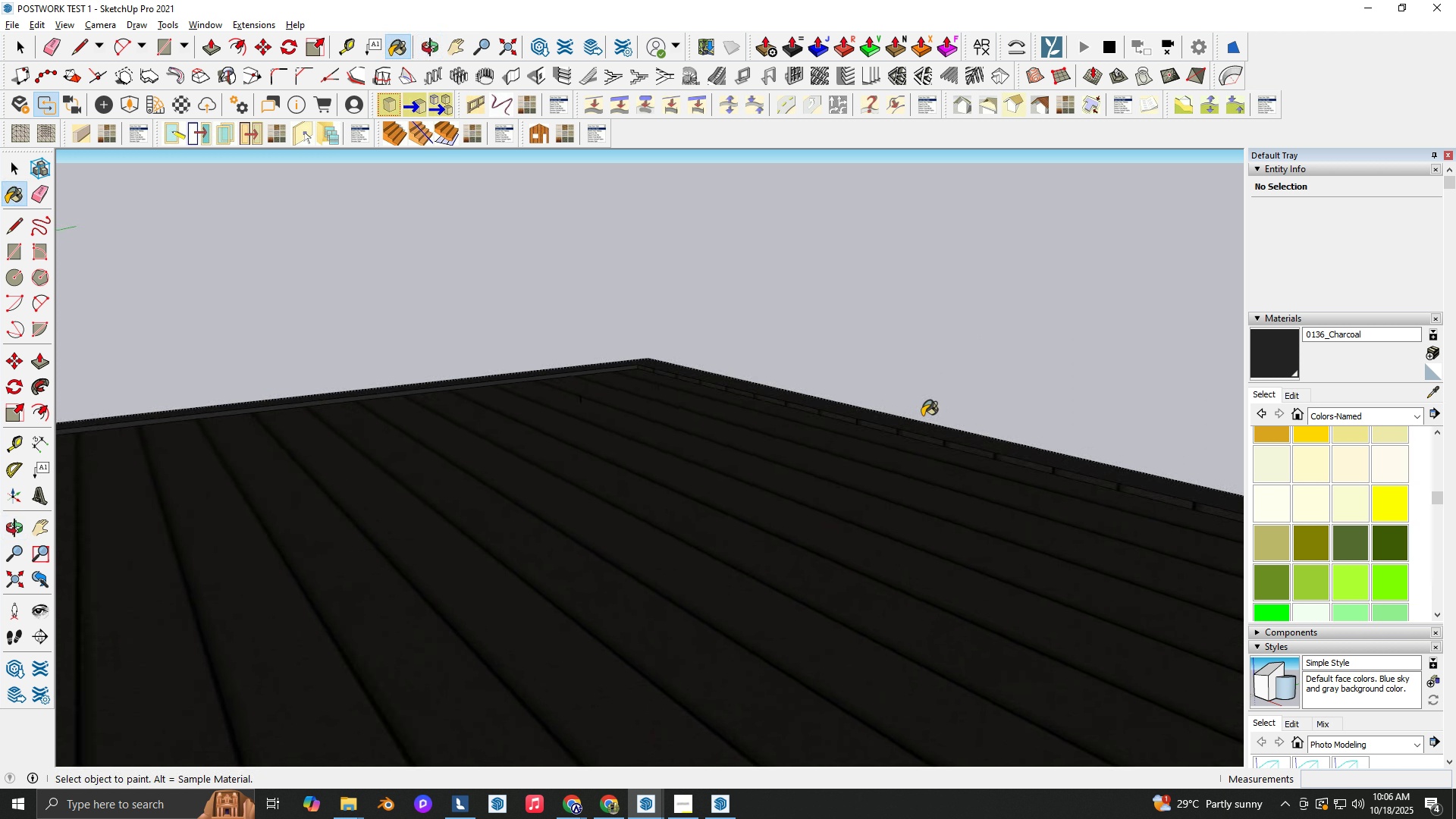 
scroll: coordinate [902, 432], scroll_direction: up, amount: 11.0
 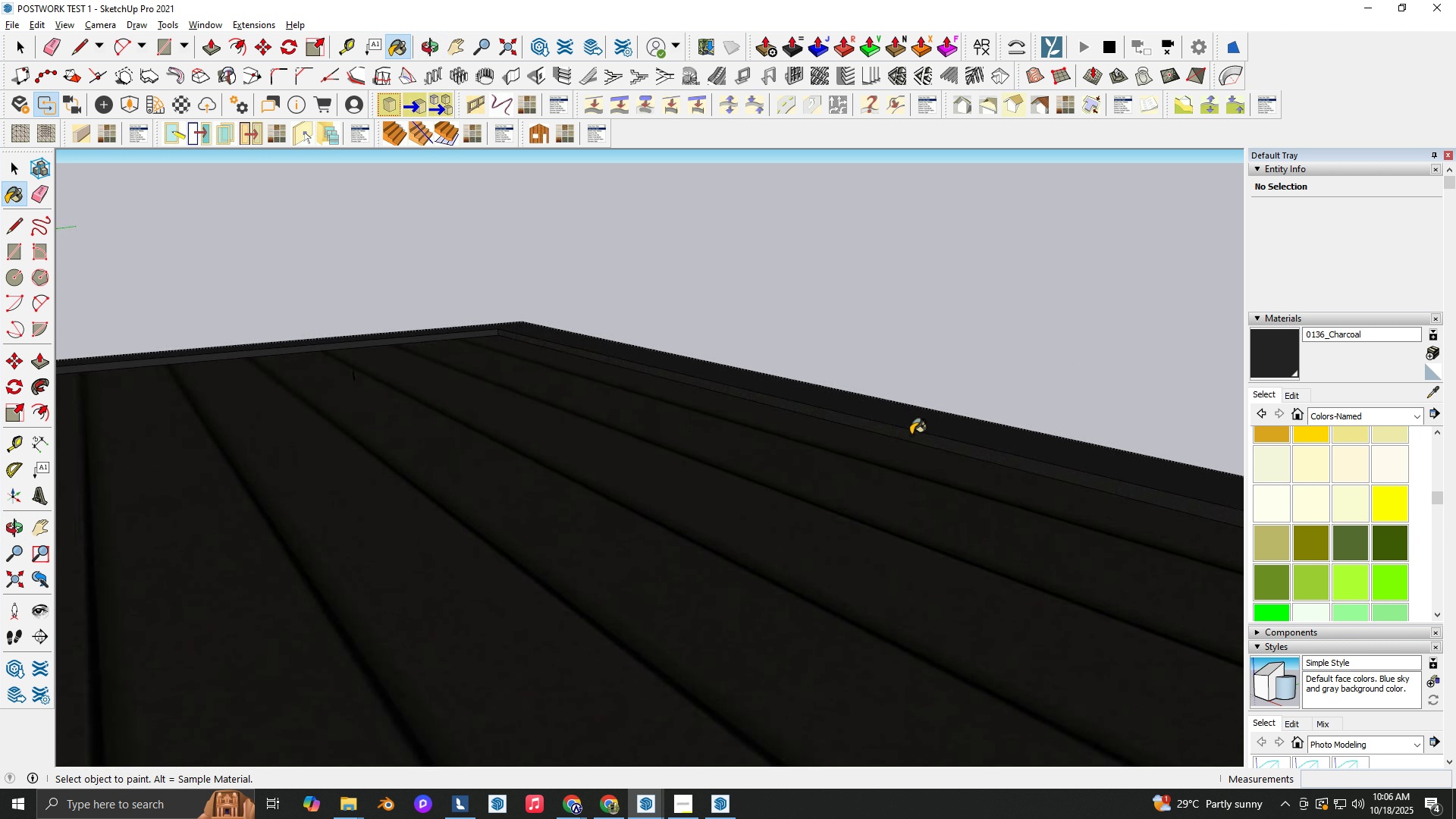 
left_click([902, 432])
 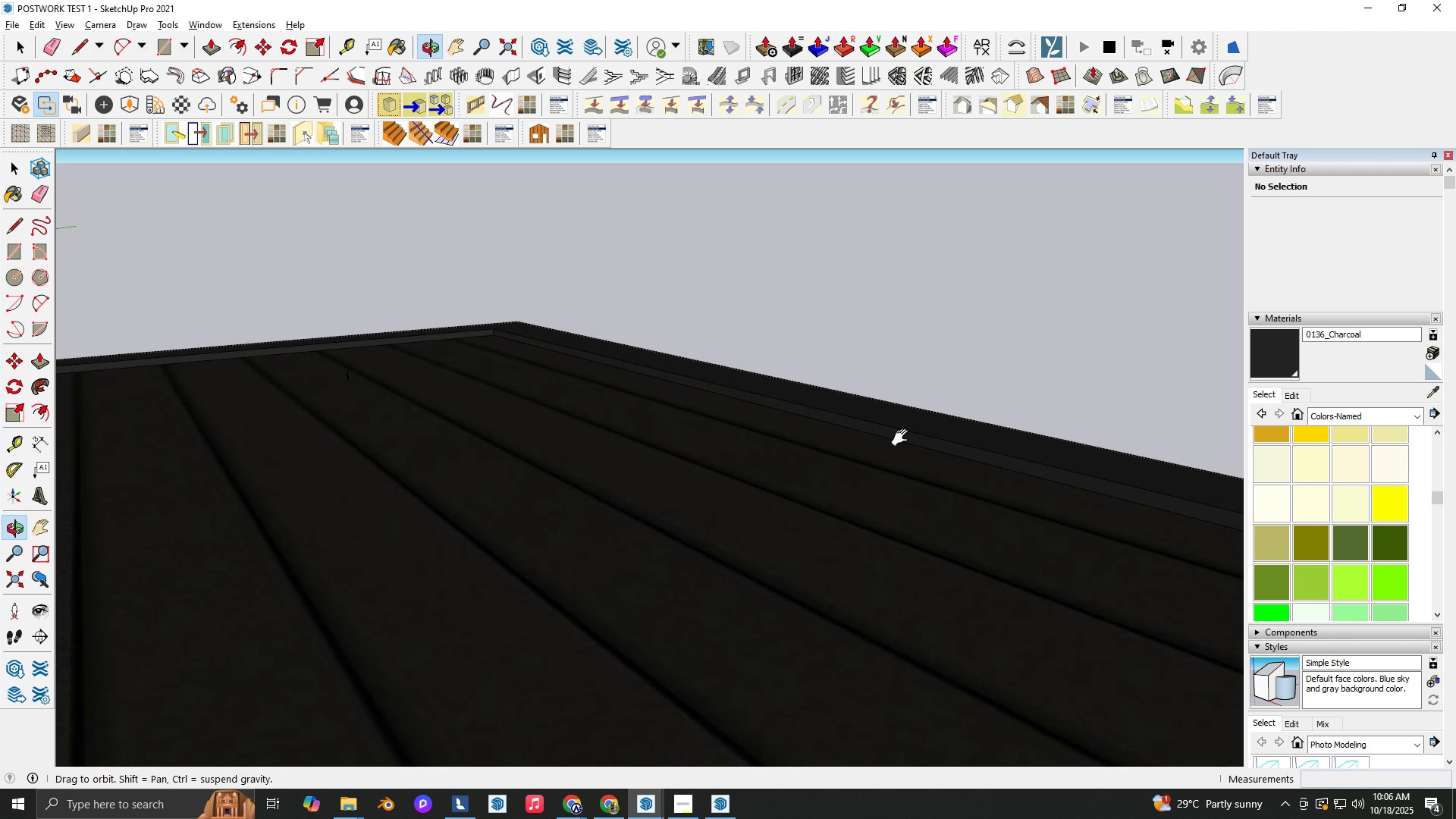 
hold_key(key=ShiftLeft, duration=0.33)
scroll: coordinate [318, 384], scroll_direction: down, amount: 1.0
 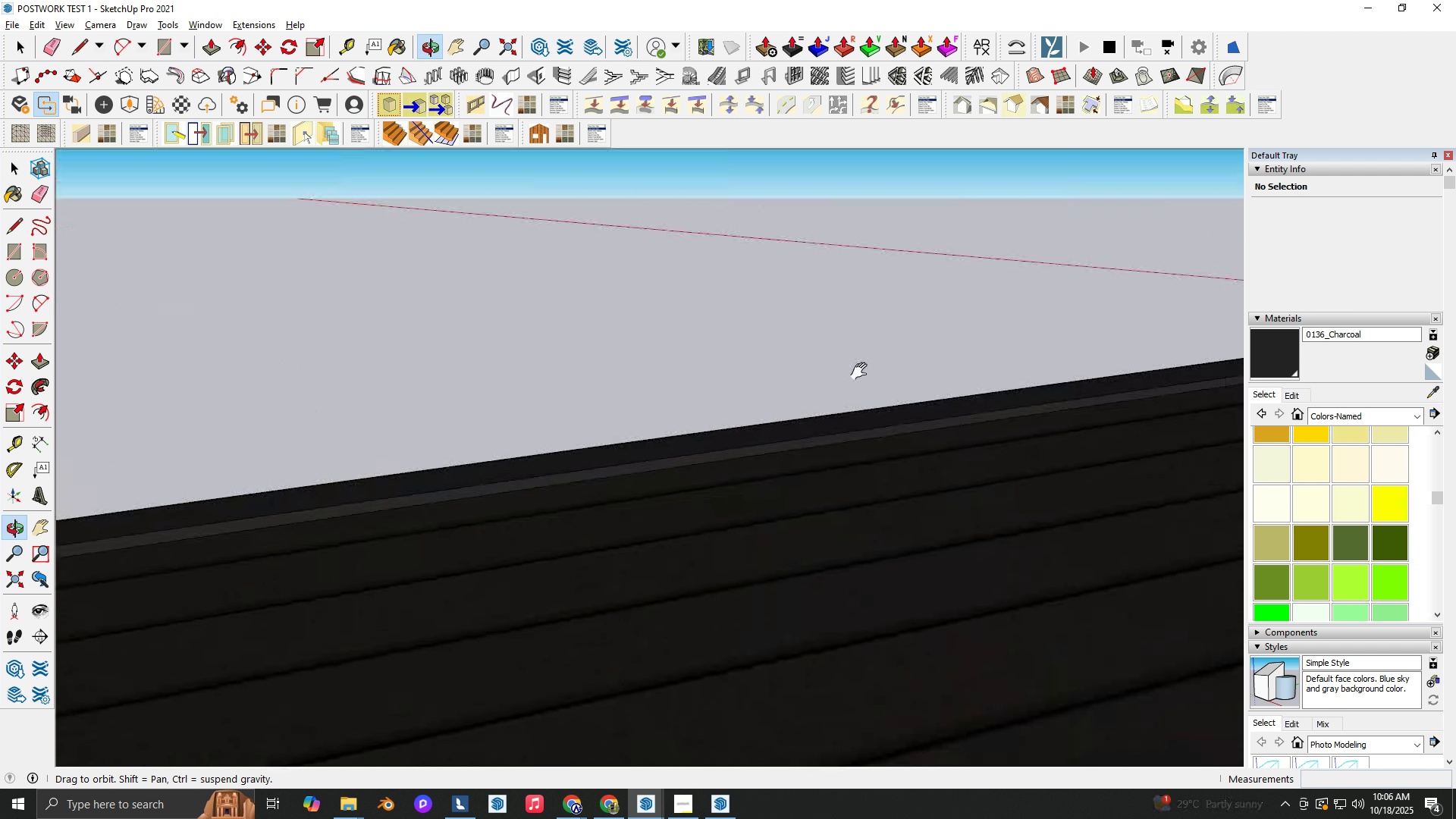 
hold_key(key=ShiftLeft, duration=0.32)
scroll: coordinate [0, 453], scroll_direction: down, amount: 4.0
 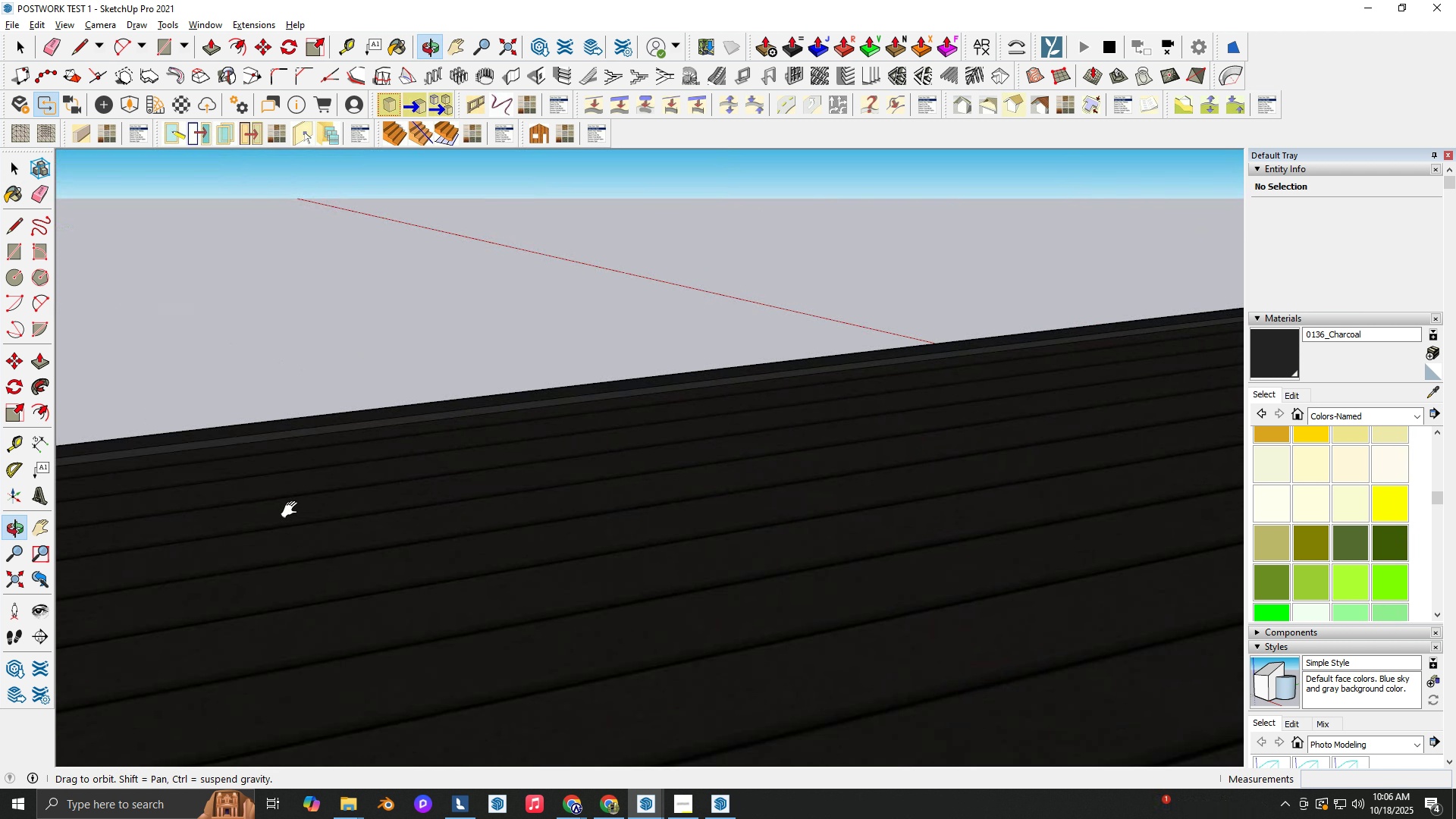 
hold_key(key=ShiftLeft, duration=0.3)
scroll: coordinate [1052, 382], scroll_direction: up, amount: 5.0
 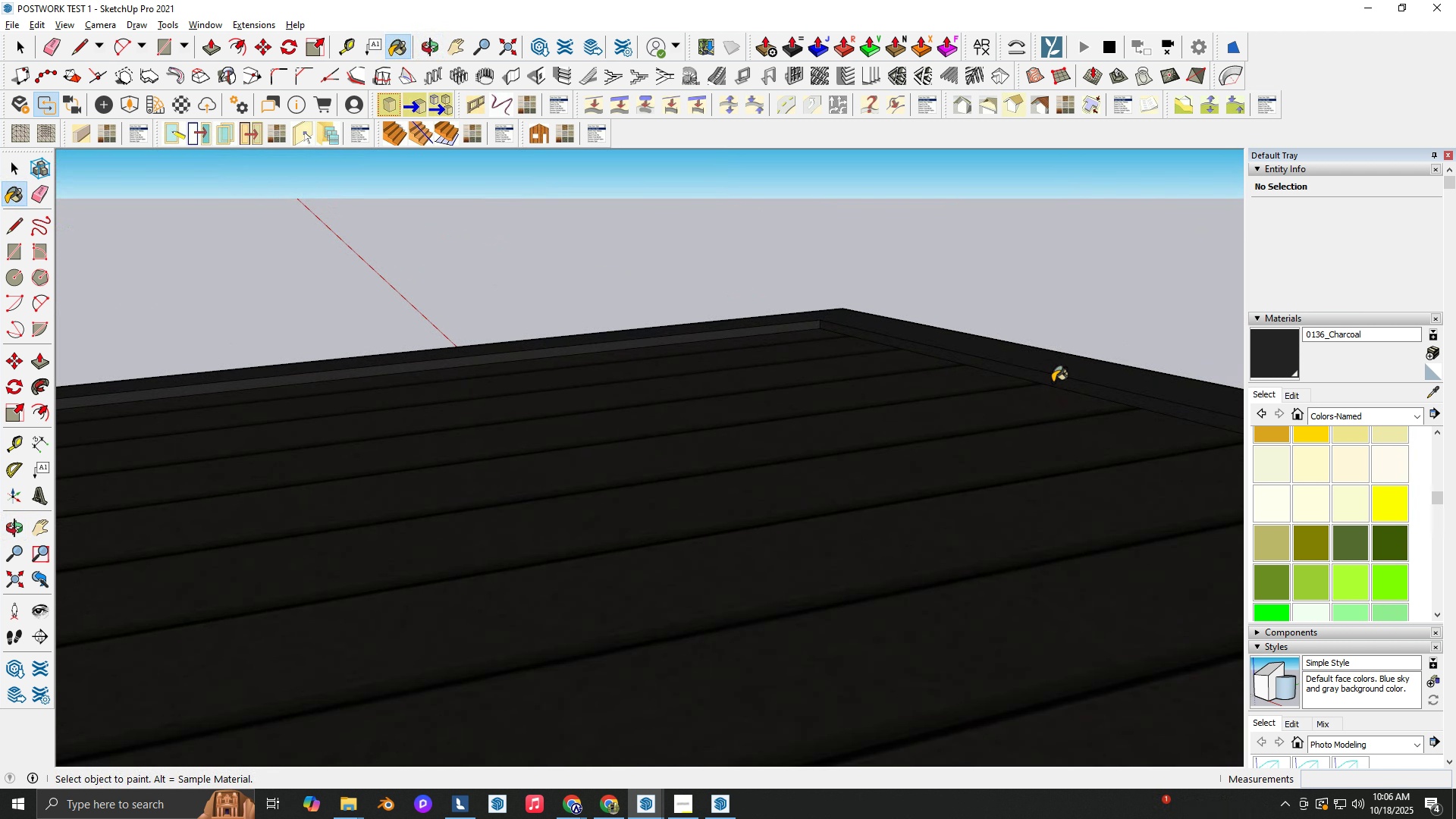 
left_click([1052, 382])
 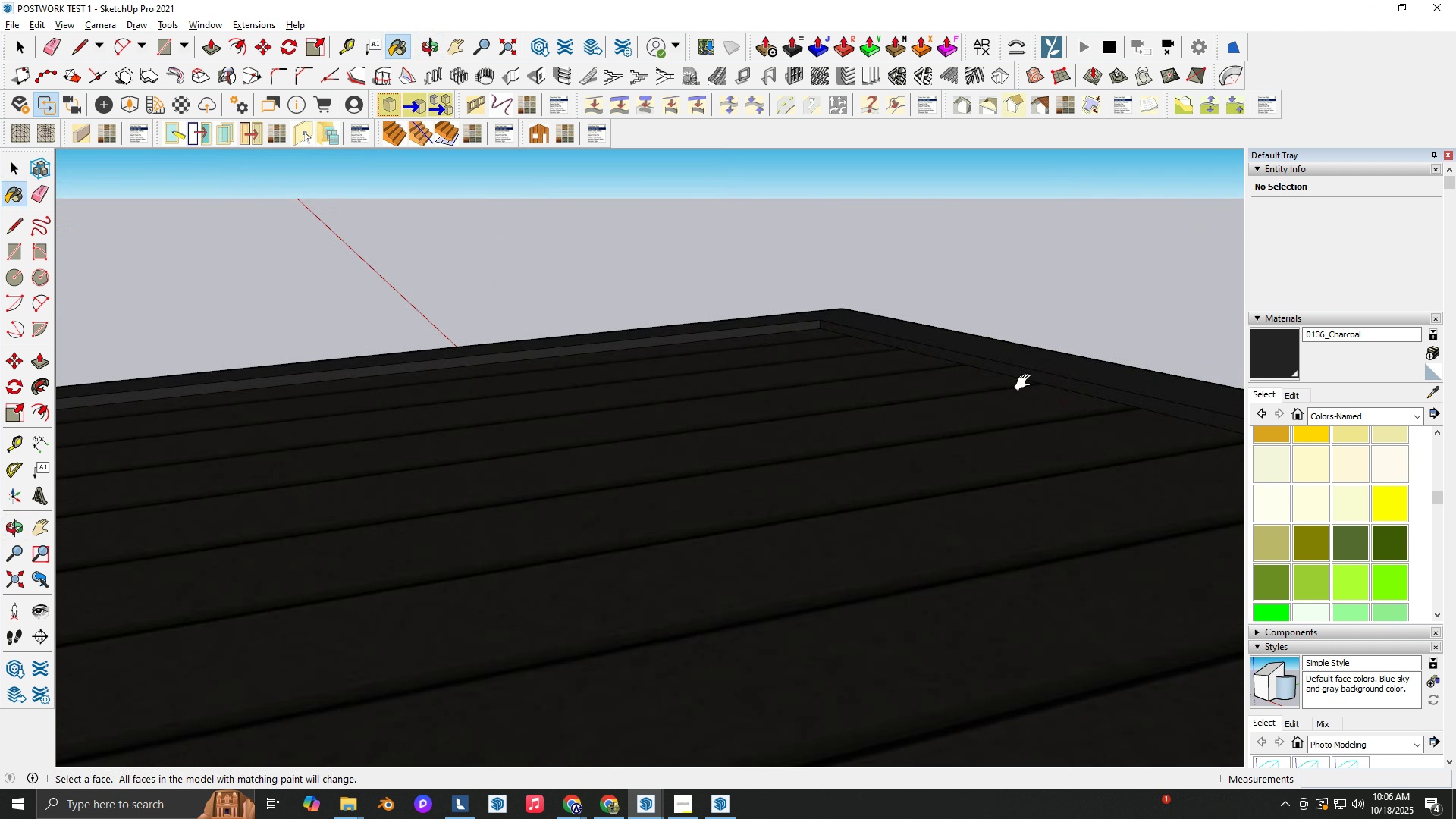 
key(Shift+ShiftLeft)
 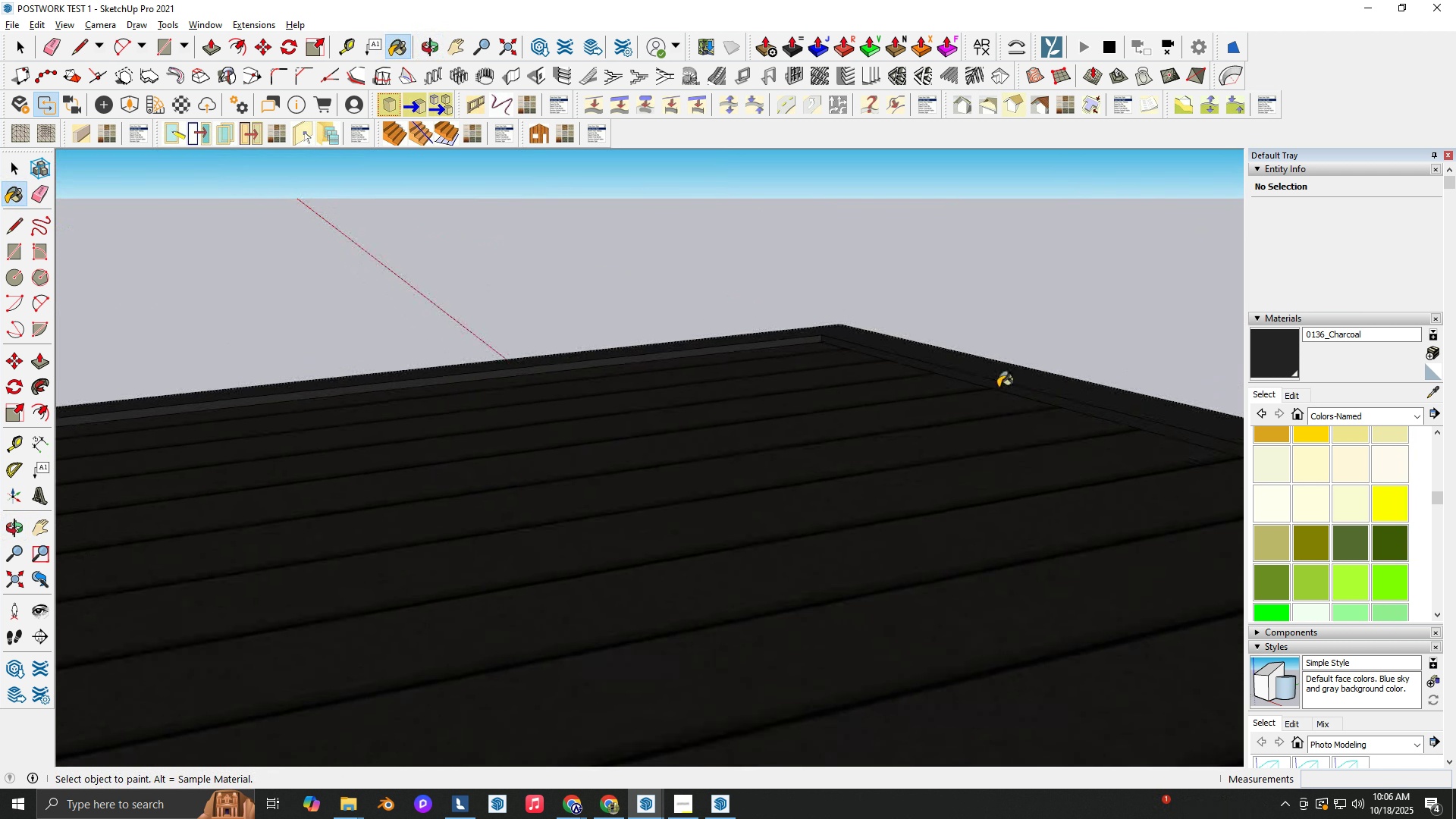 
scroll: coordinate [998, 388], scroll_direction: down, amount: 3.0
 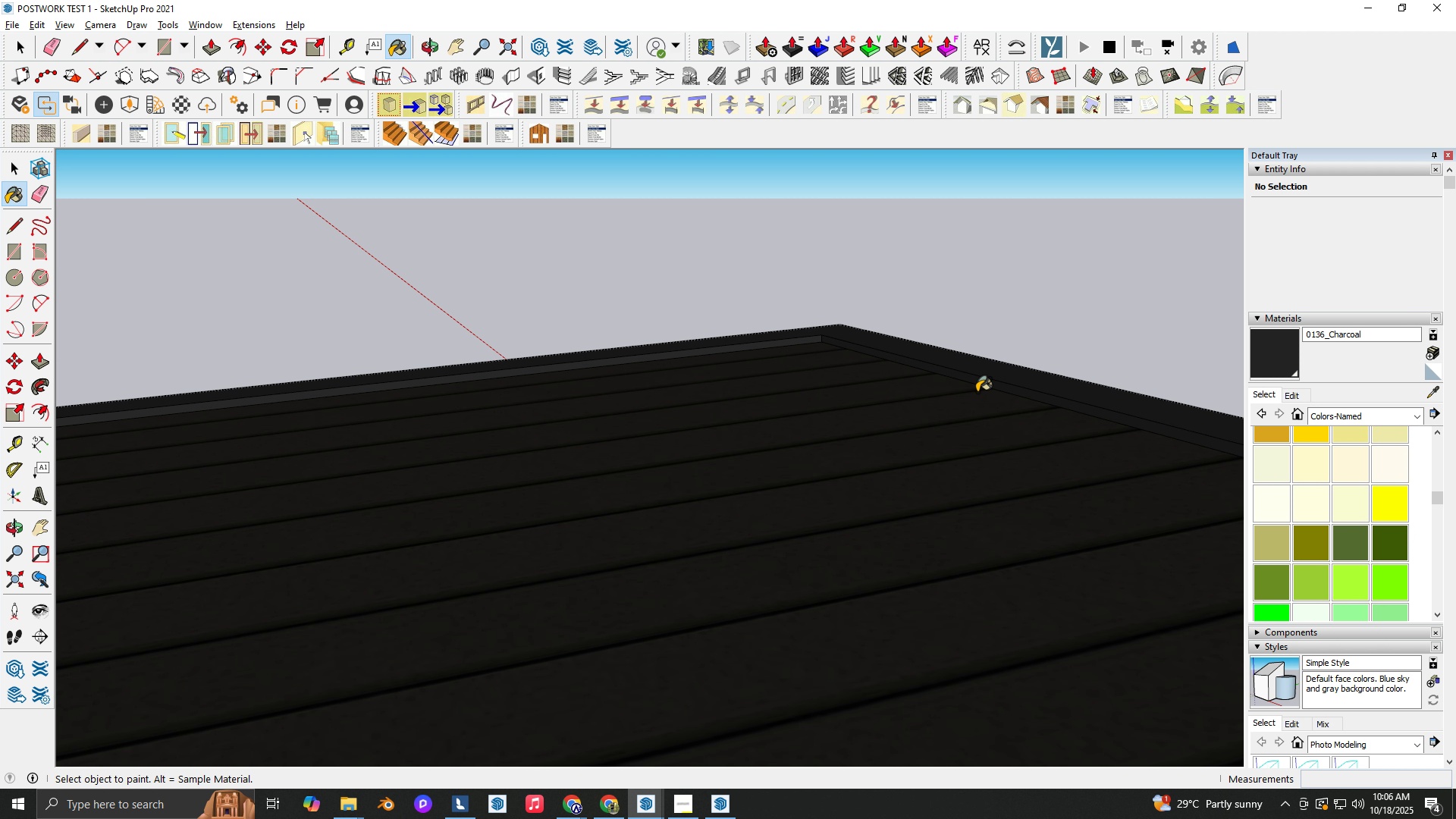 
wait(35.94)
 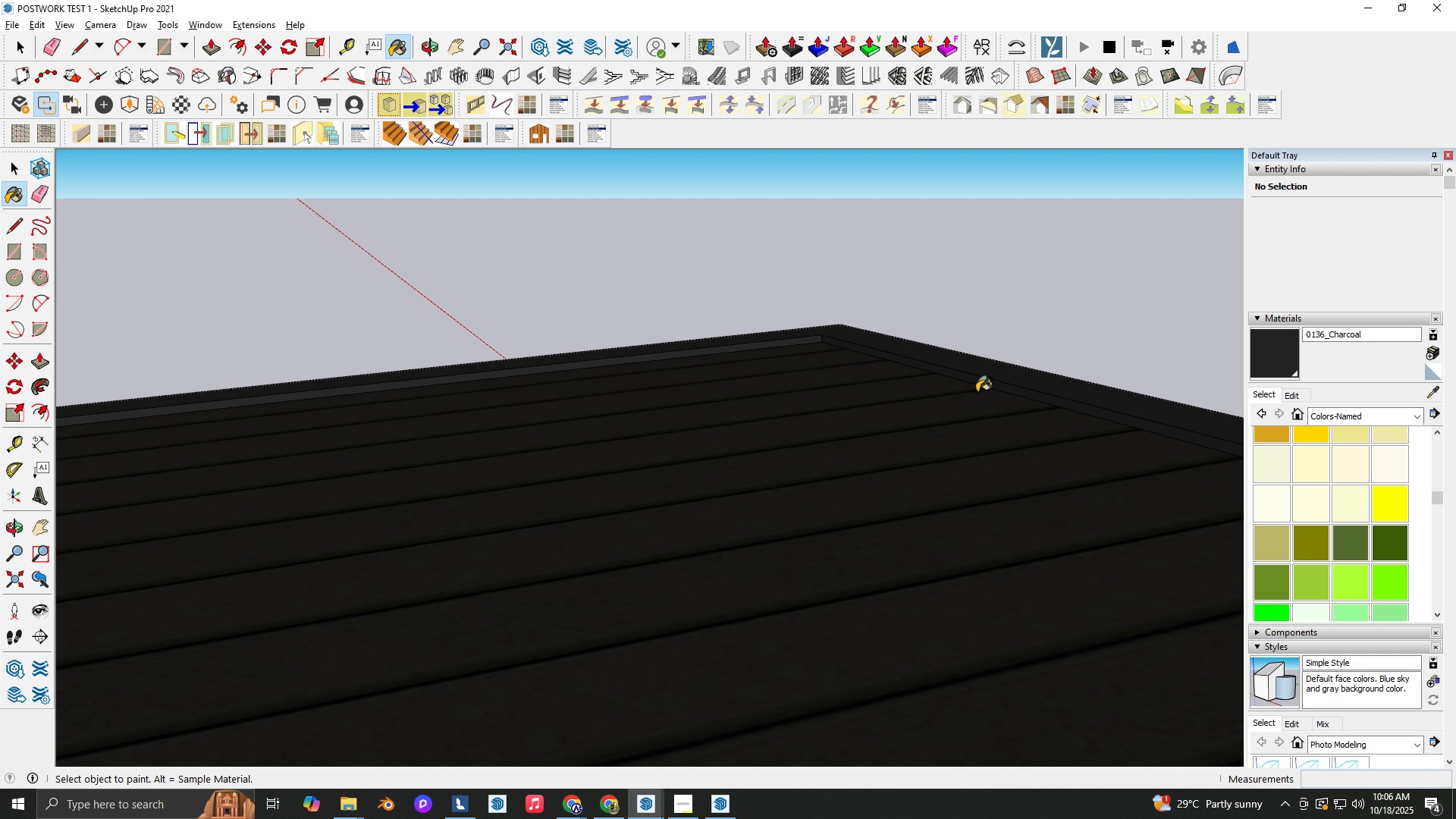 
hold_key(key=ShiftLeft, duration=0.32)
 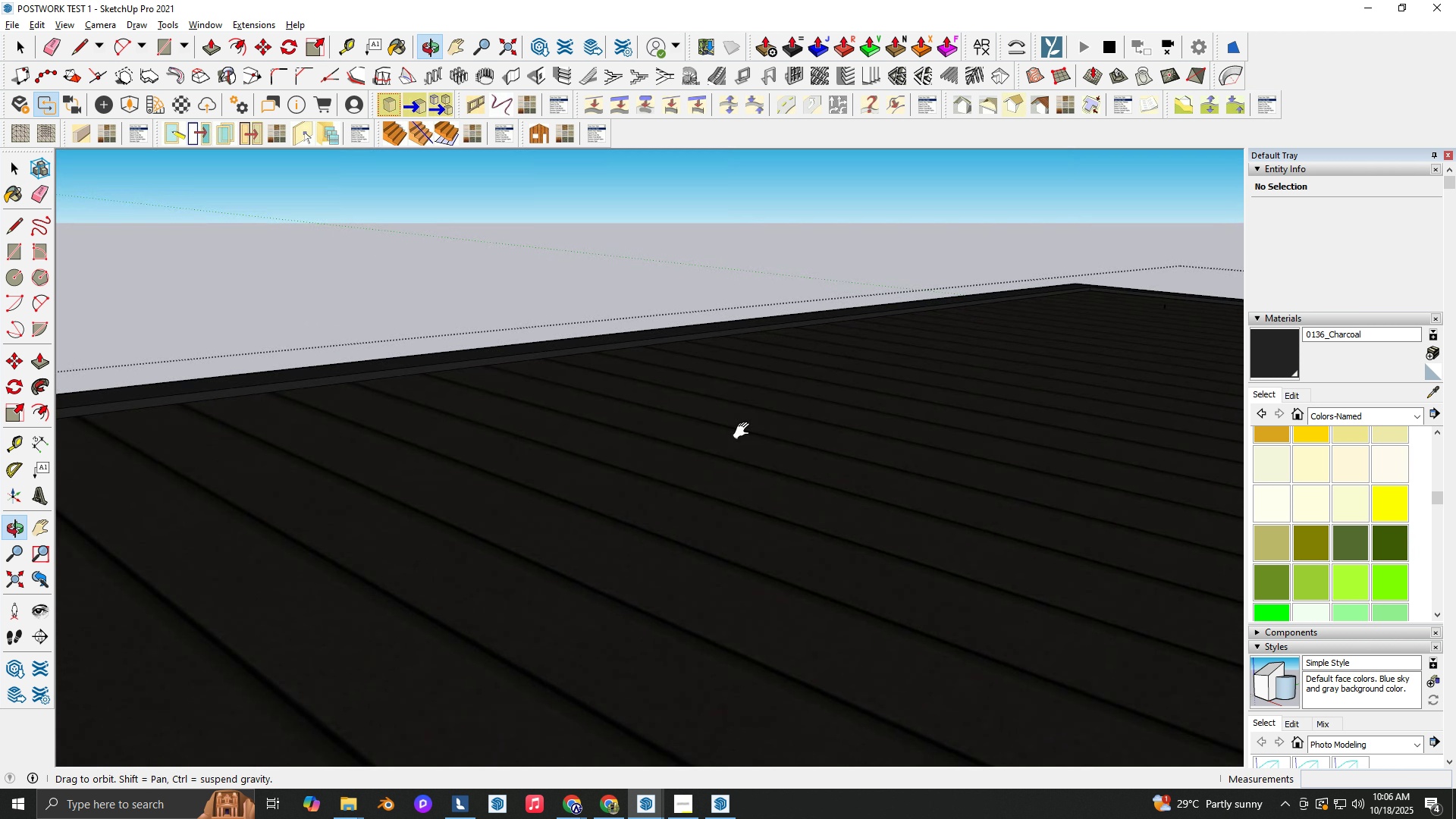 
hold_key(key=ShiftLeft, duration=0.31)
 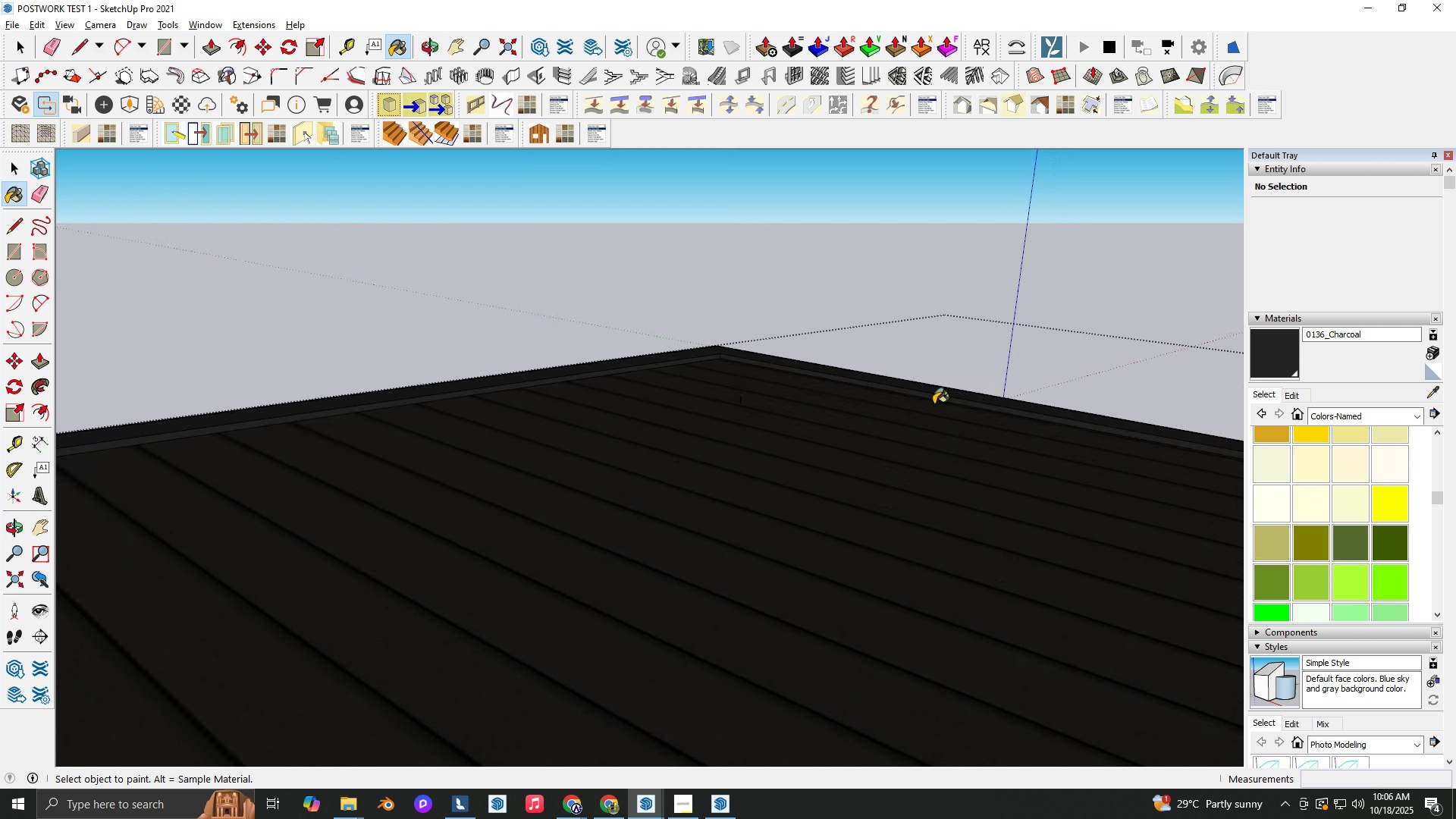 
scroll: coordinate [884, 541], scroll_direction: up, amount: 5.0
 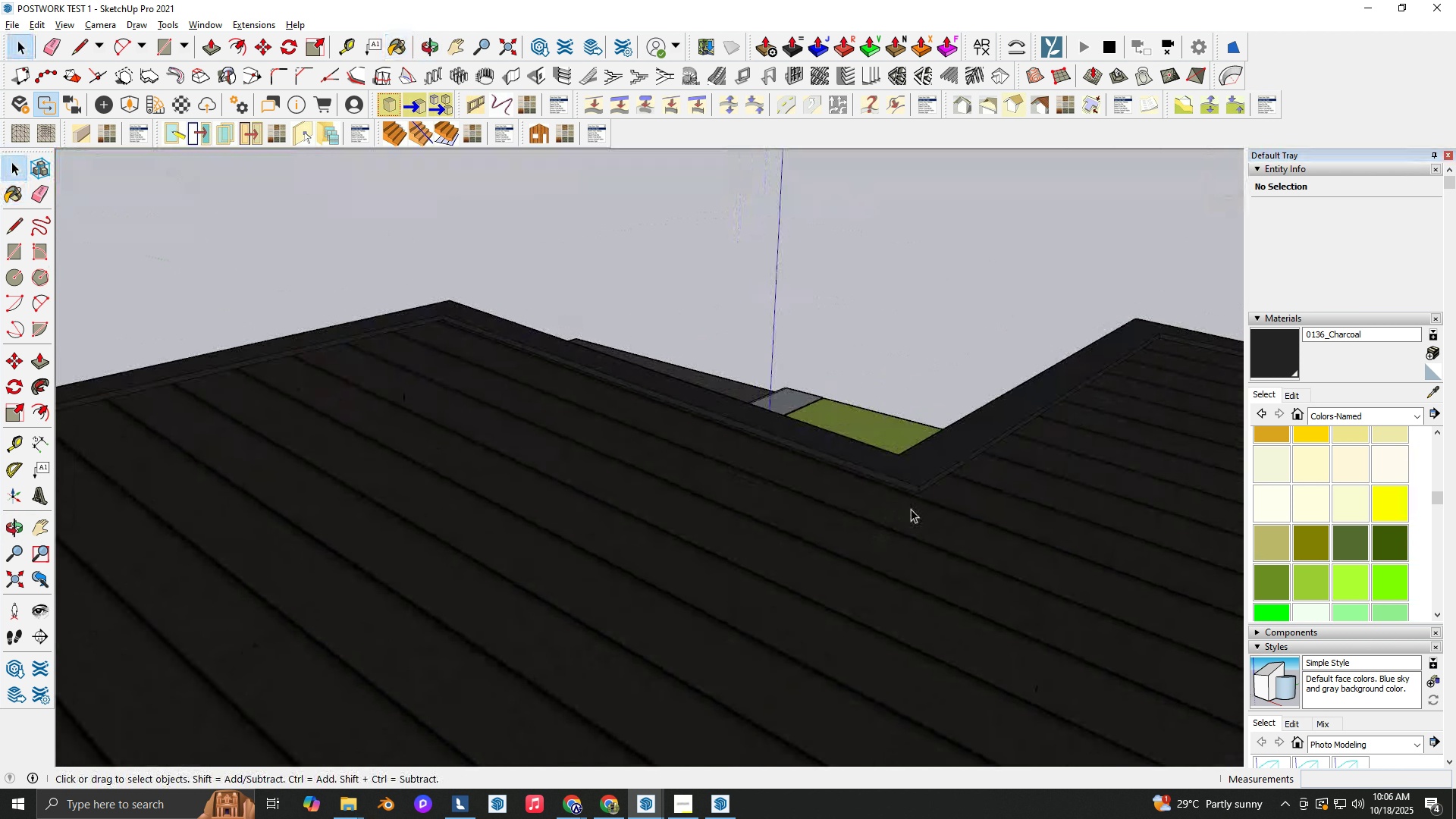 
key(Shift+ShiftLeft)
 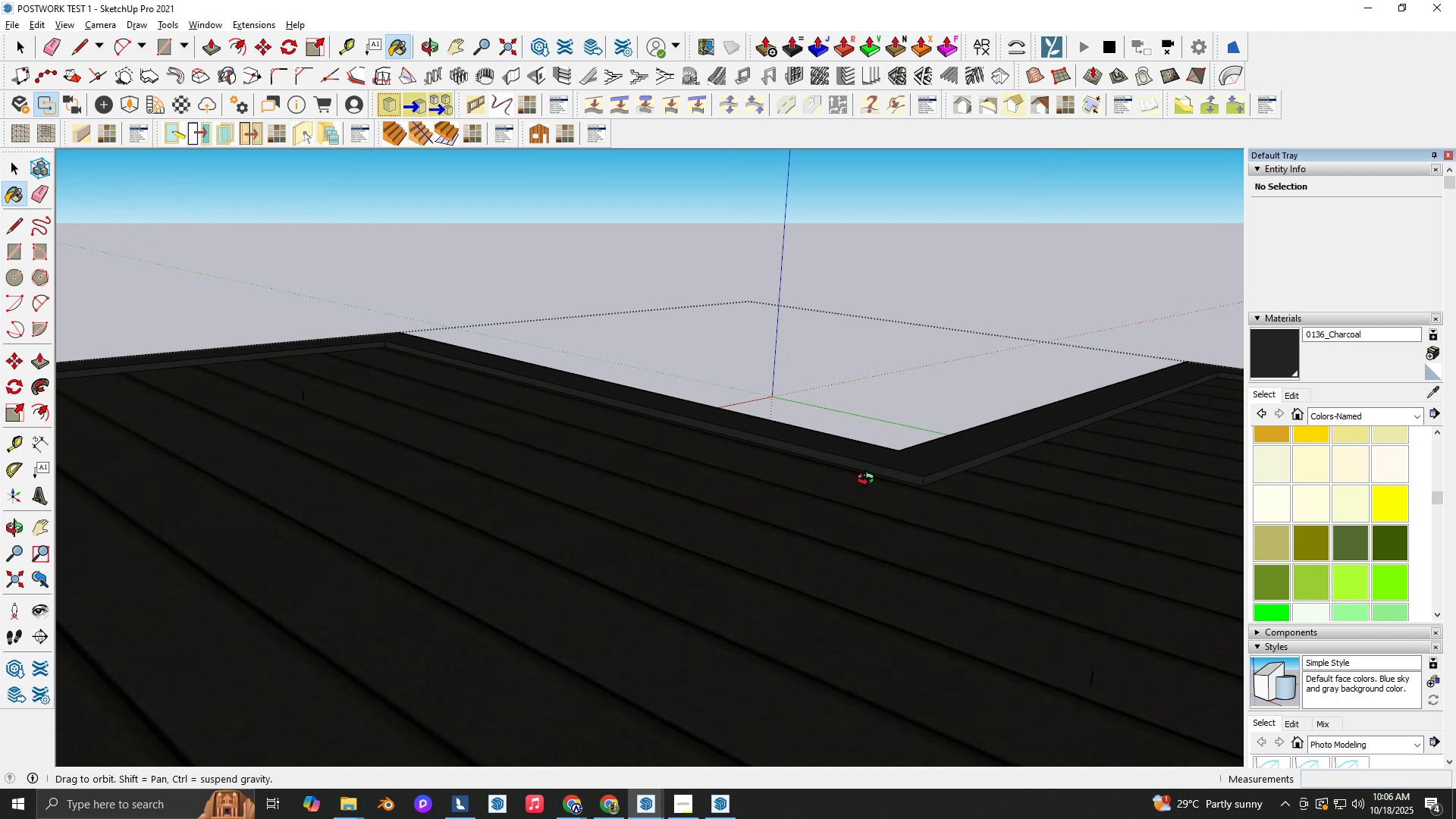 
key(Space)
 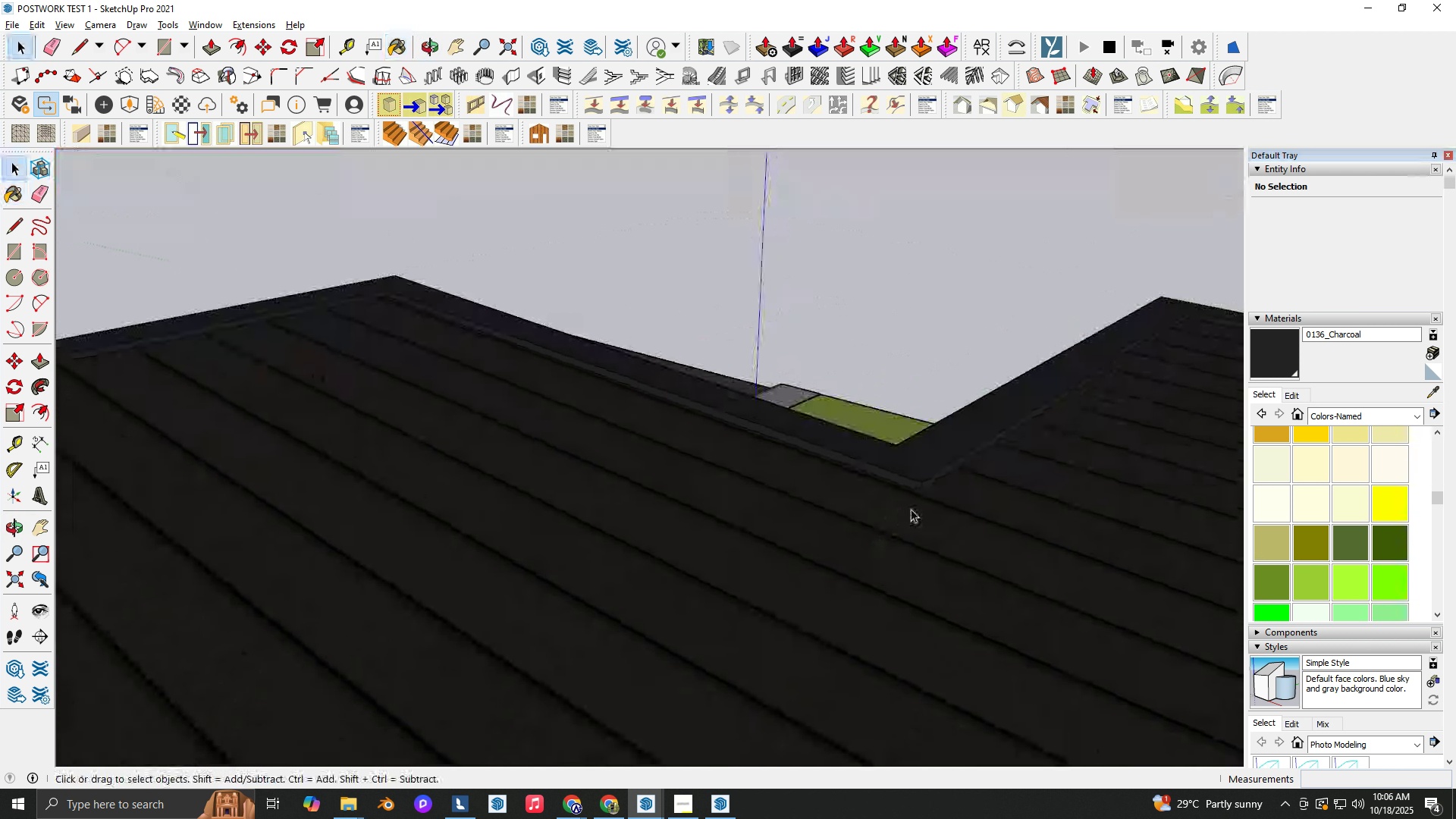 
key(Escape)
 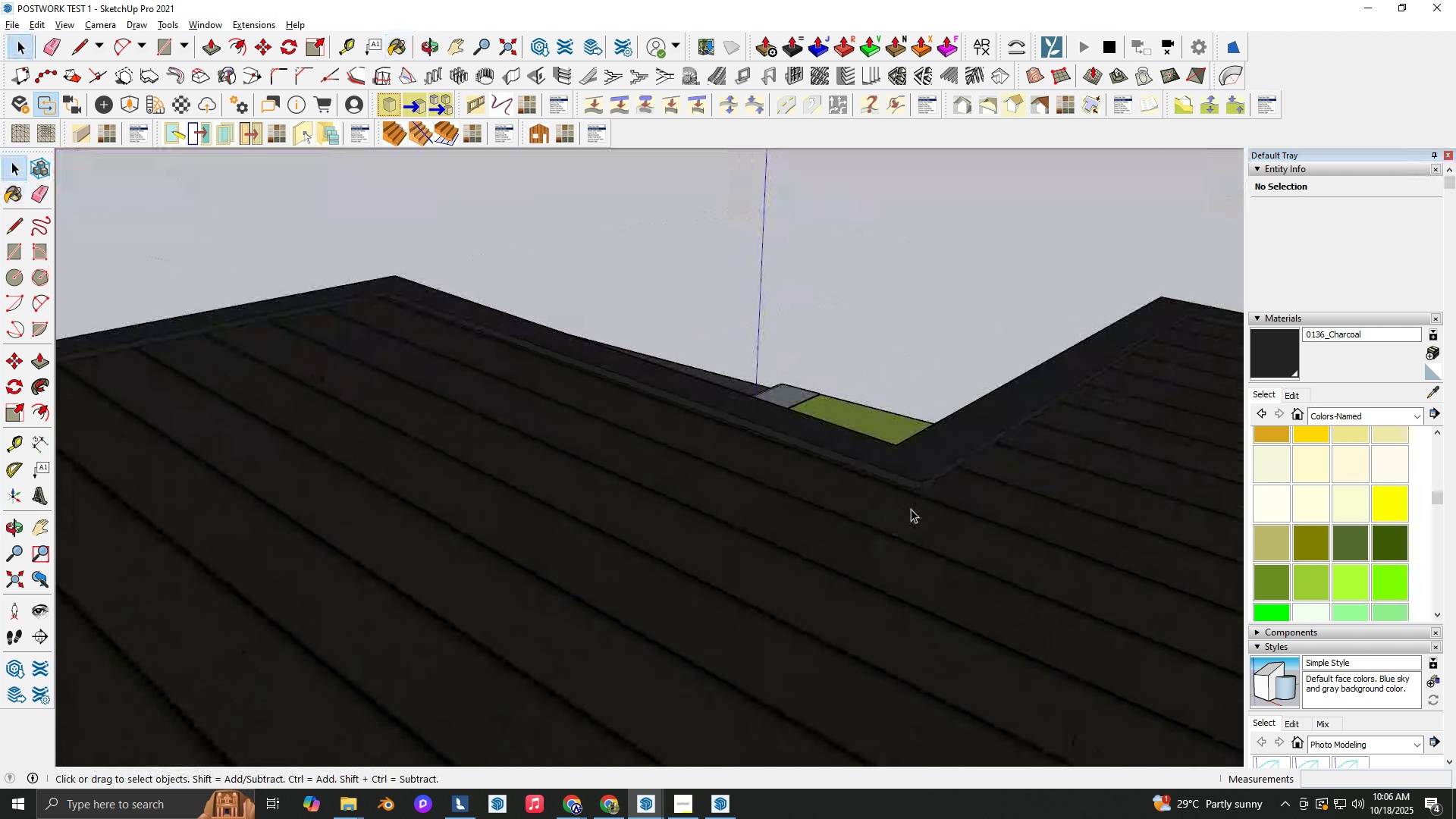 
key(Escape)
 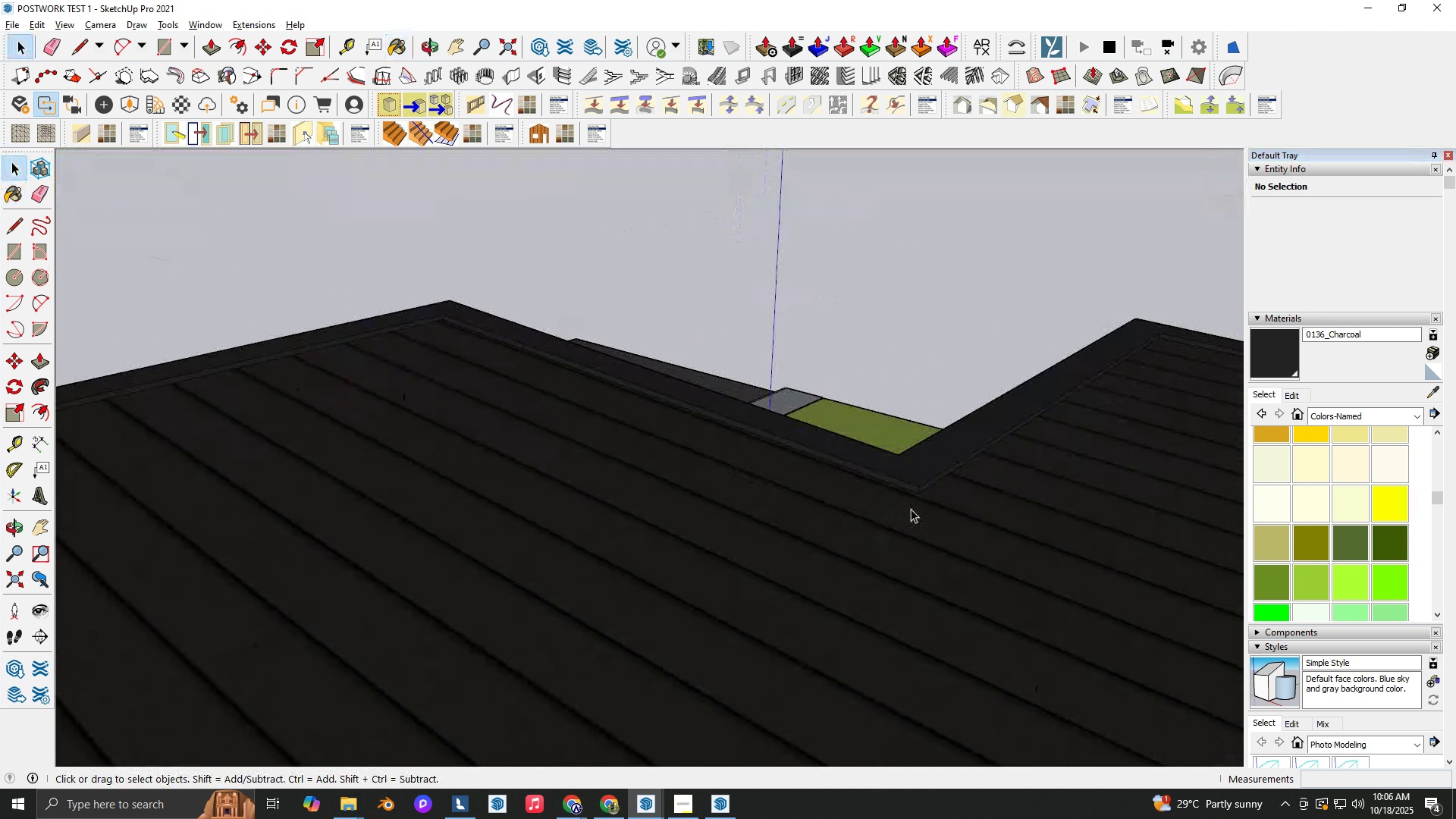 
scroll: coordinate [938, 496], scroll_direction: down, amount: 18.0
 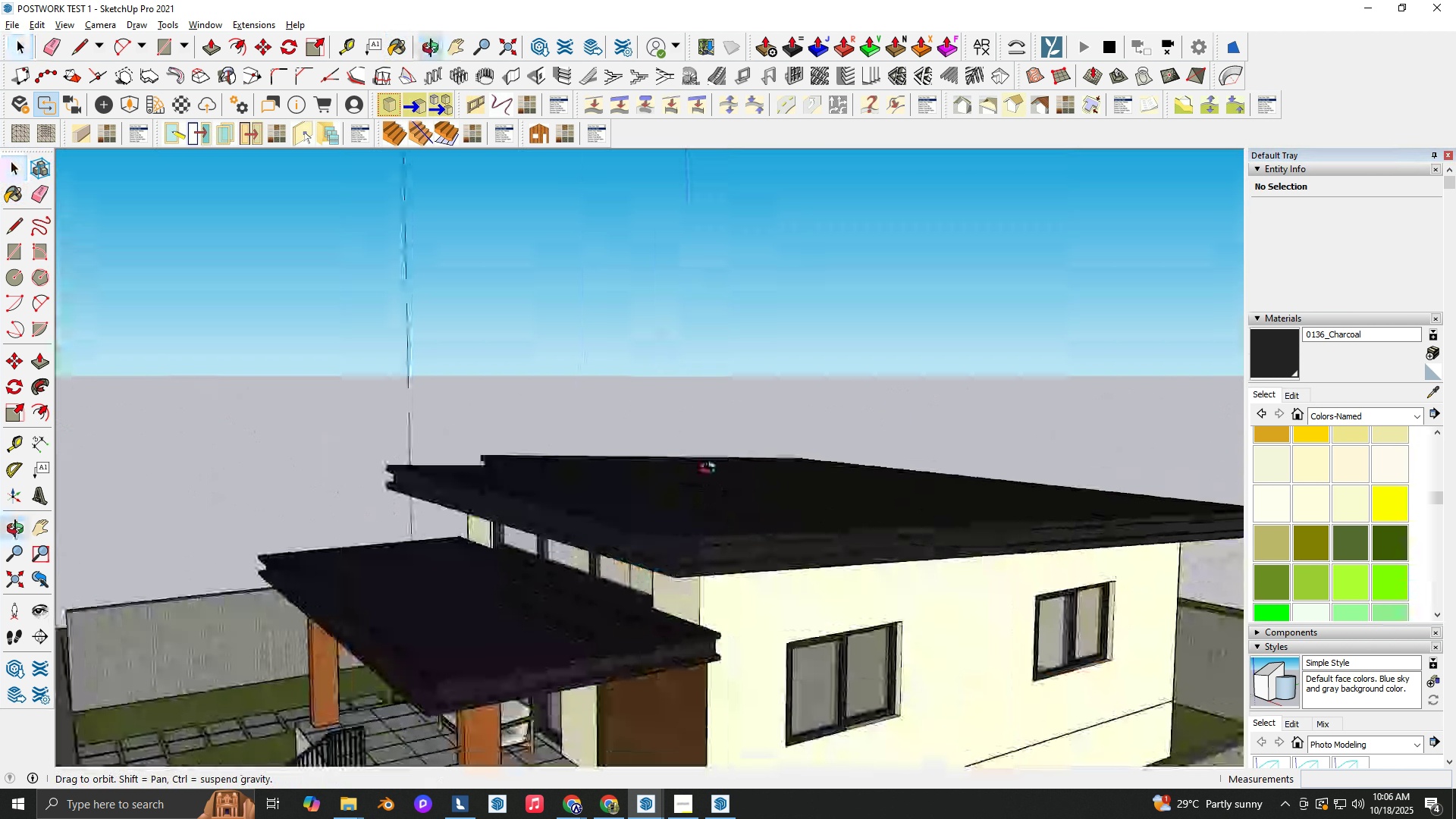 
key(Escape)
 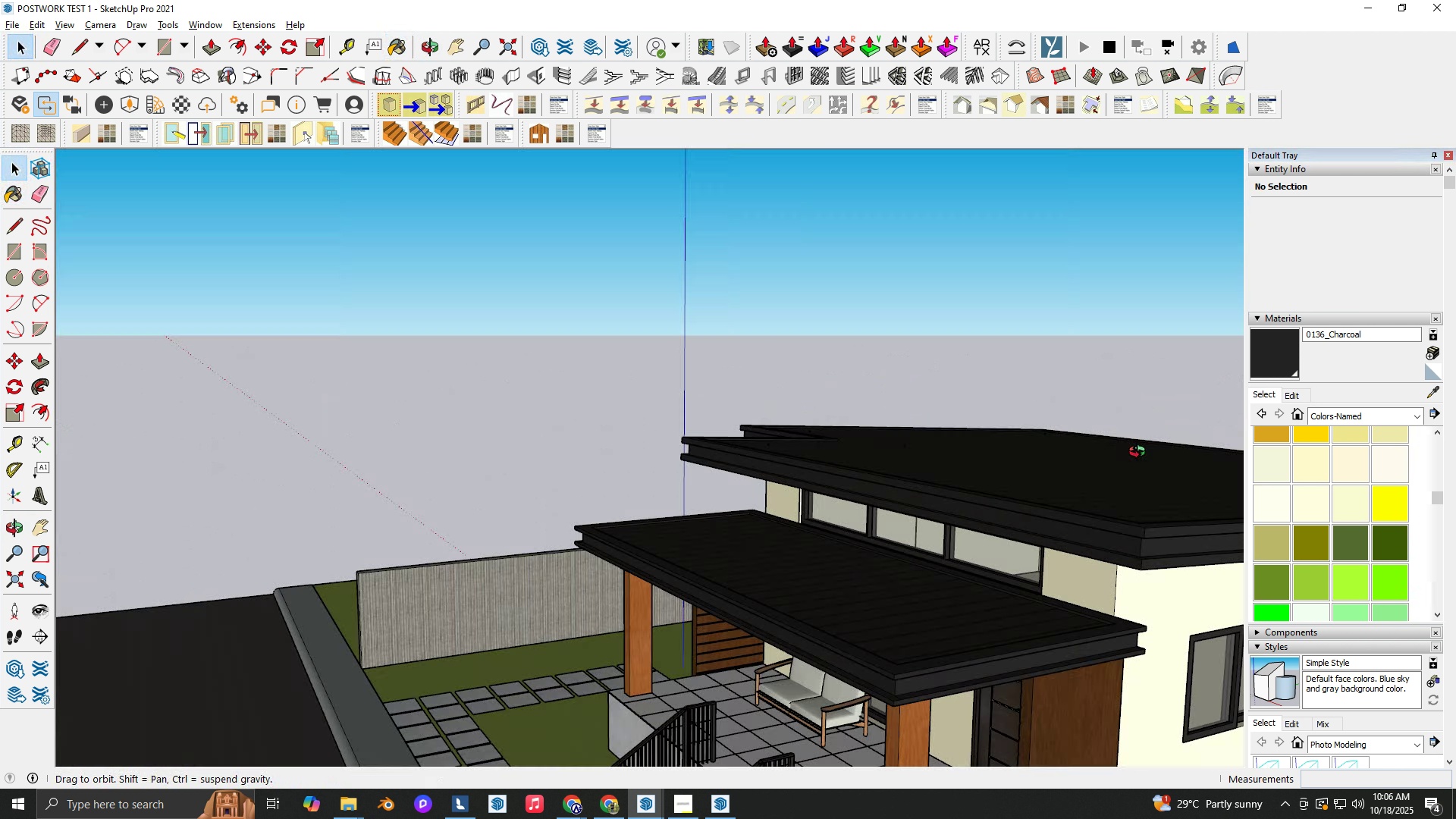 
key(Shift+ShiftLeft)
 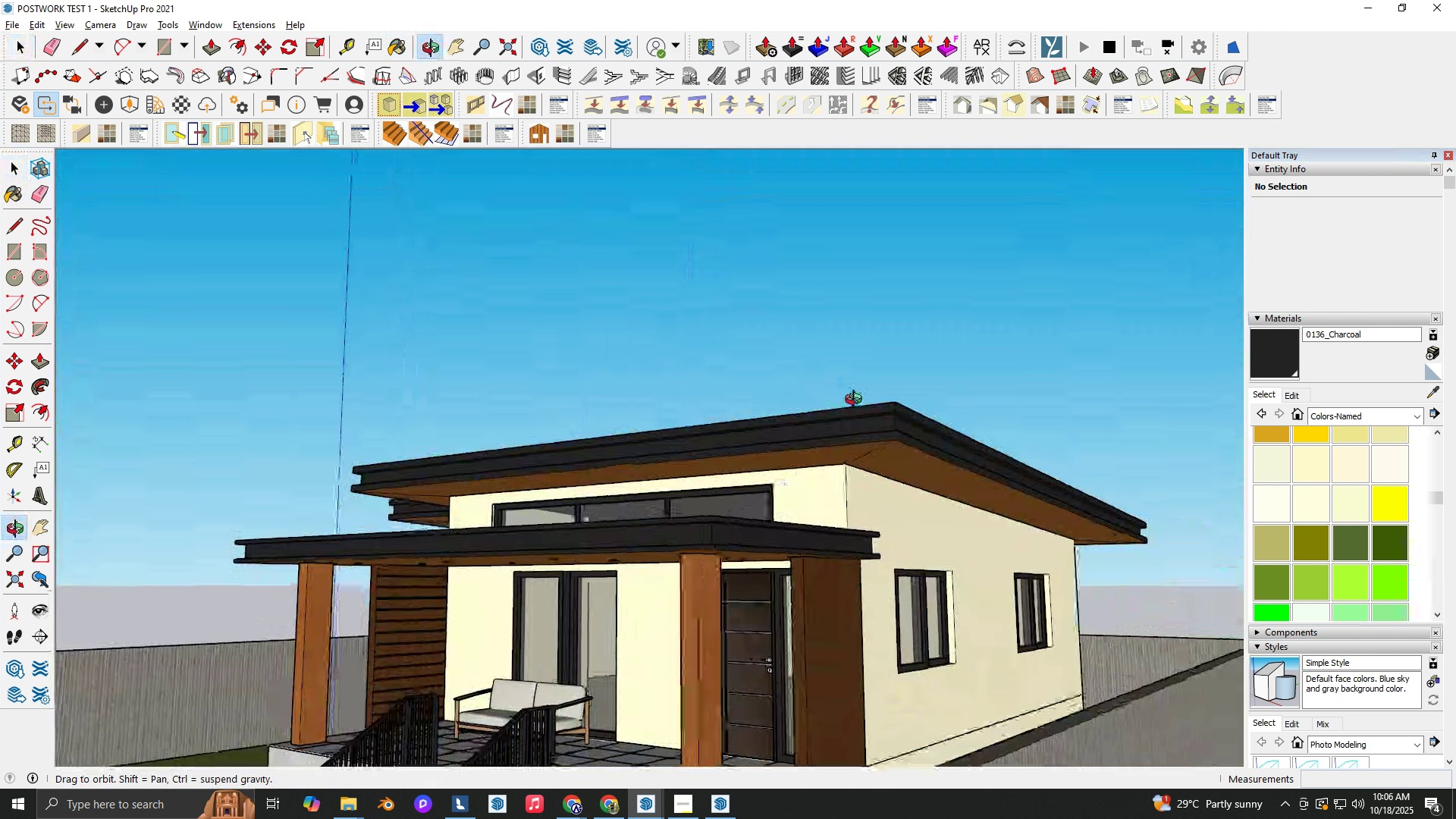 
scroll: coordinate [878, 453], scroll_direction: none, amount: 0.0
 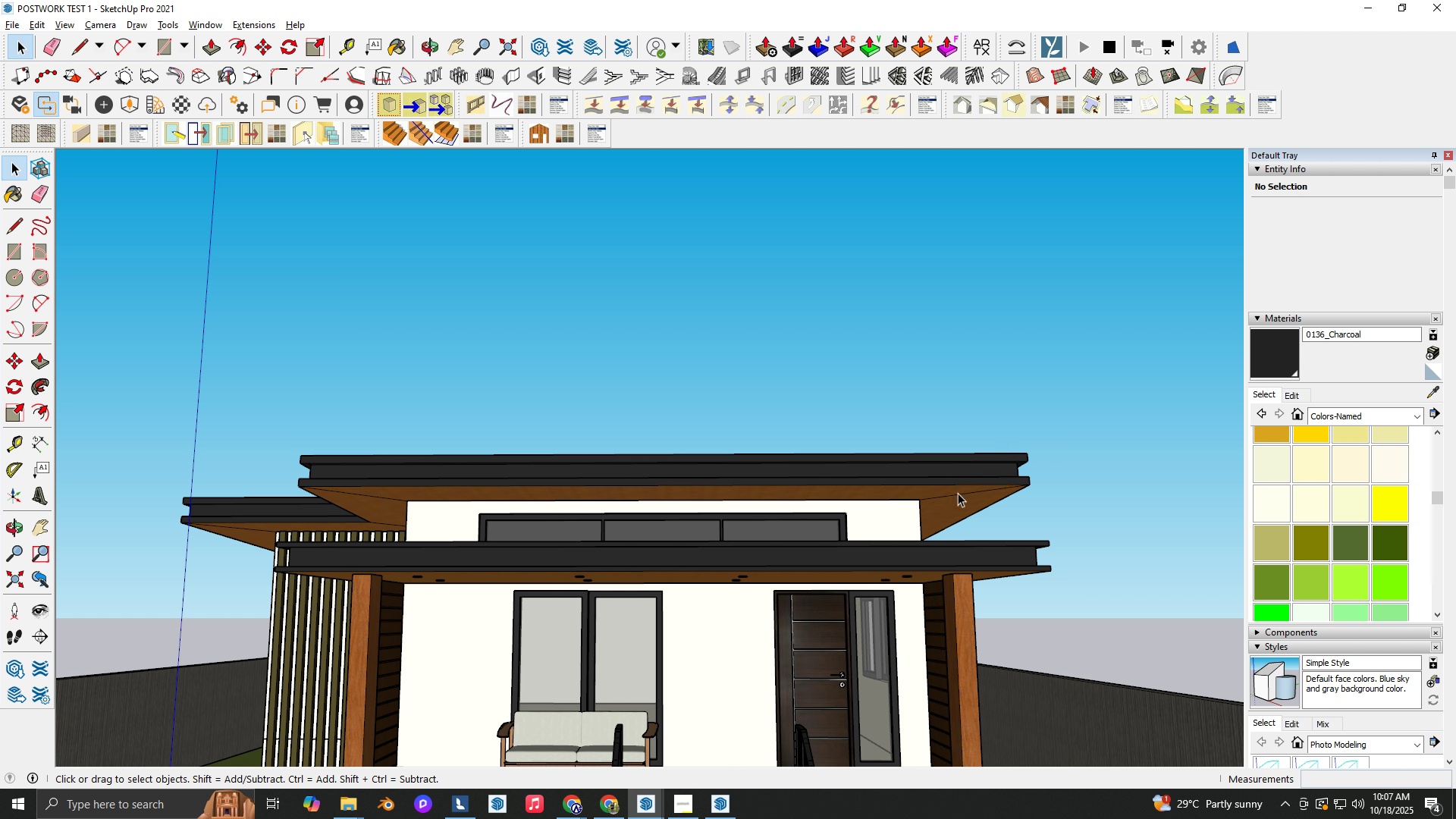 
scroll: coordinate [755, 591], scroll_direction: up, amount: 3.0
 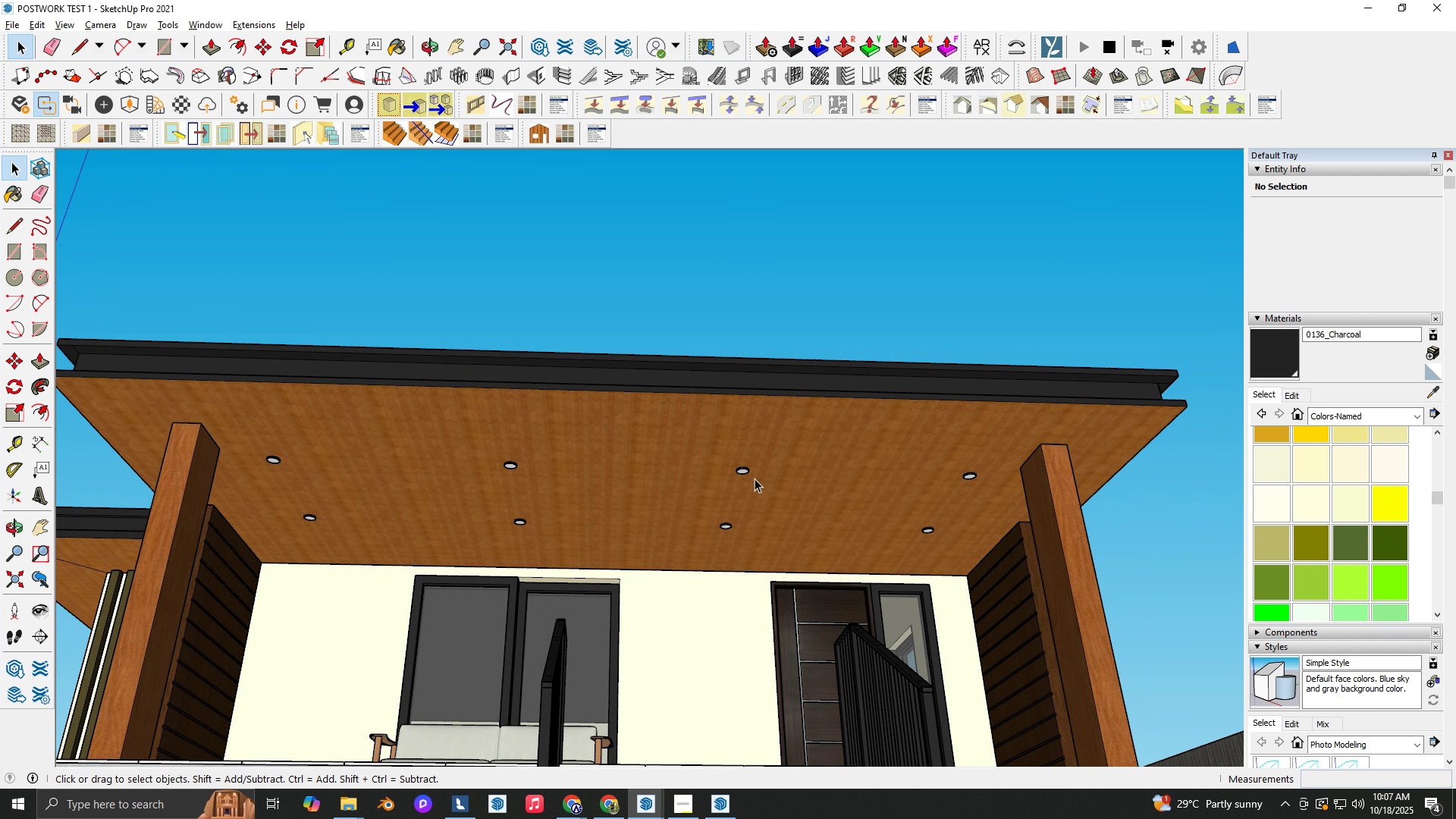 
key(Alt+Tab)
 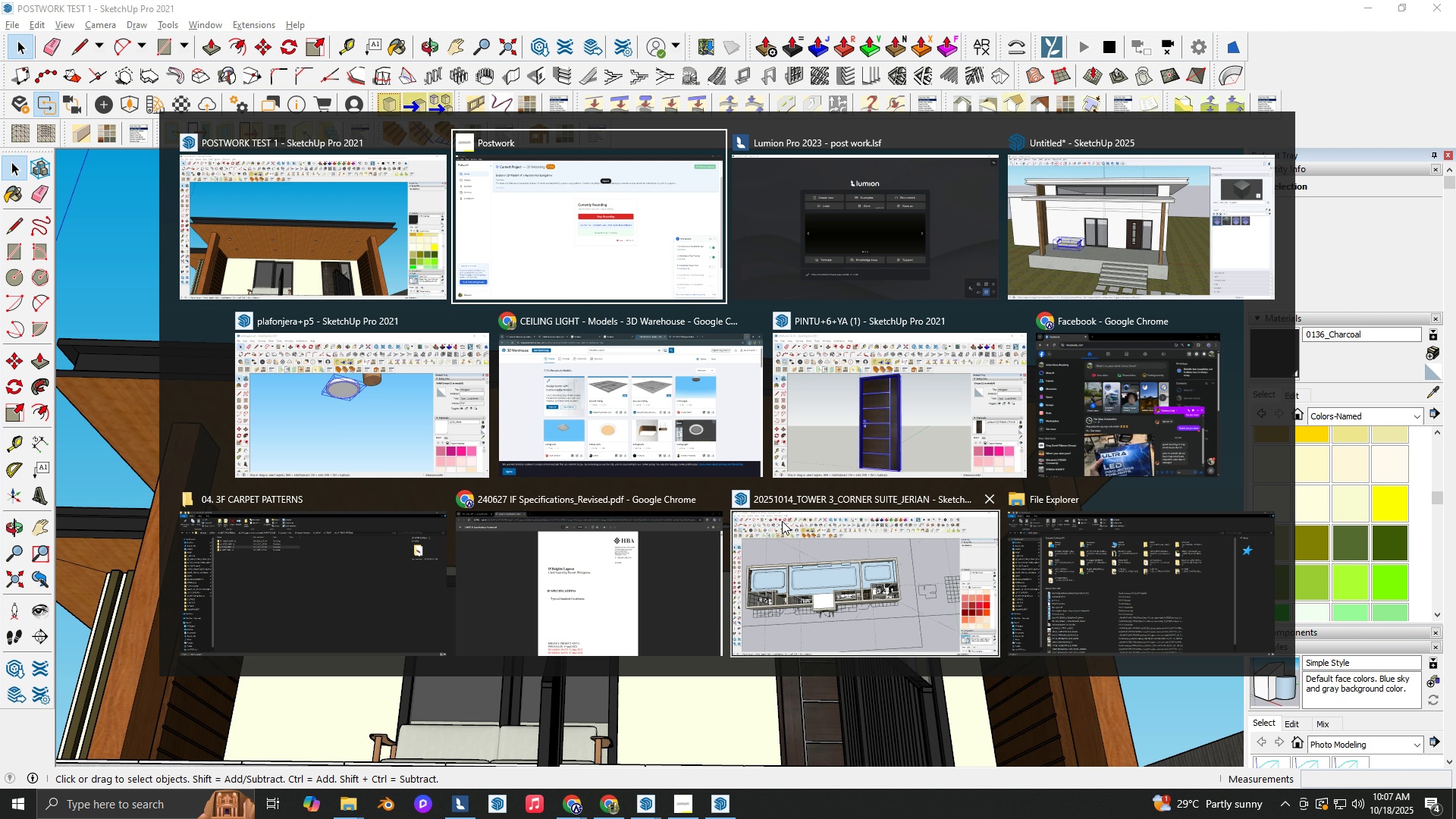 
key(Alt+Tab)